 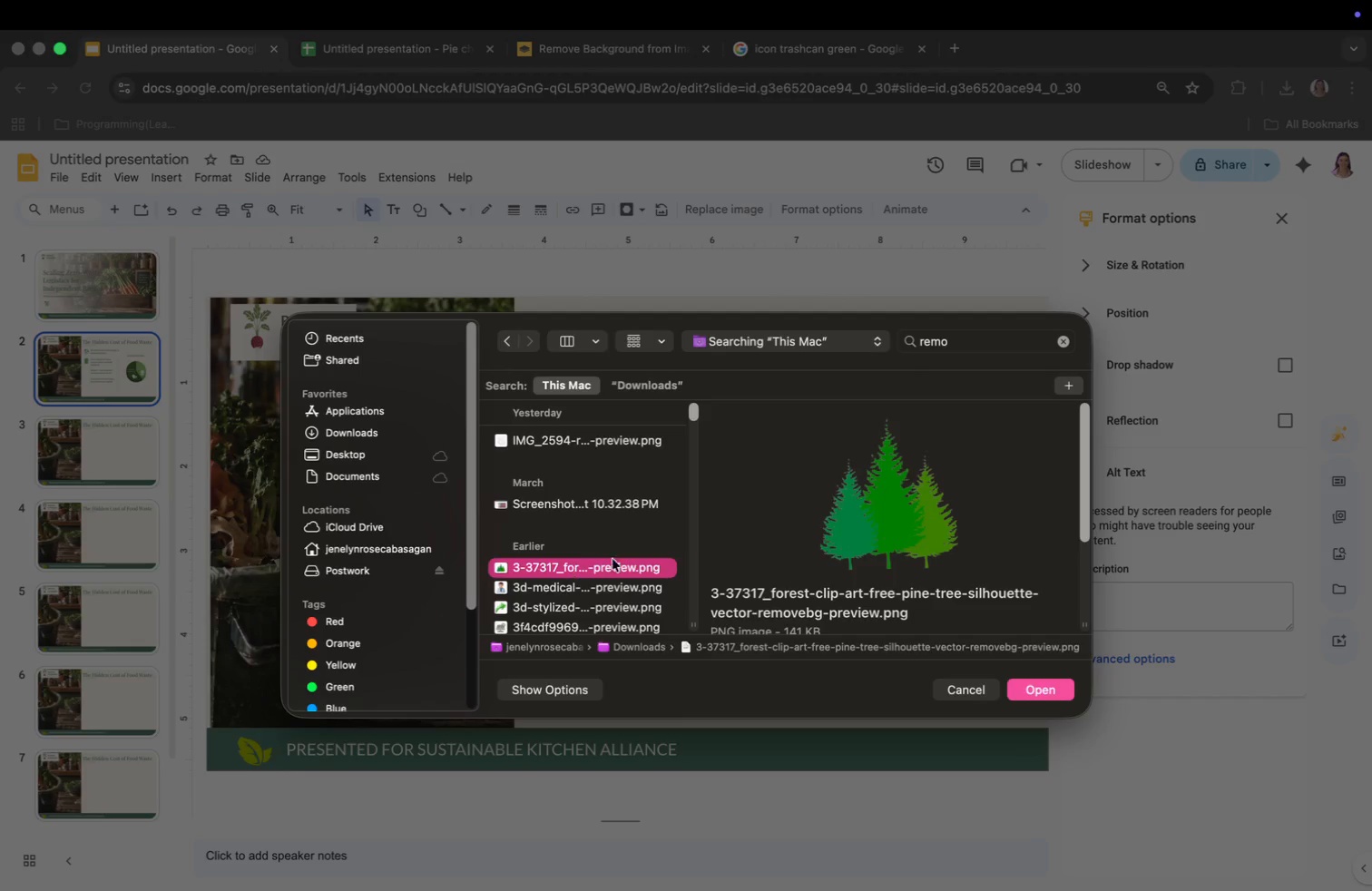 
hold_key(key=ArrowDown, duration=1.5)
 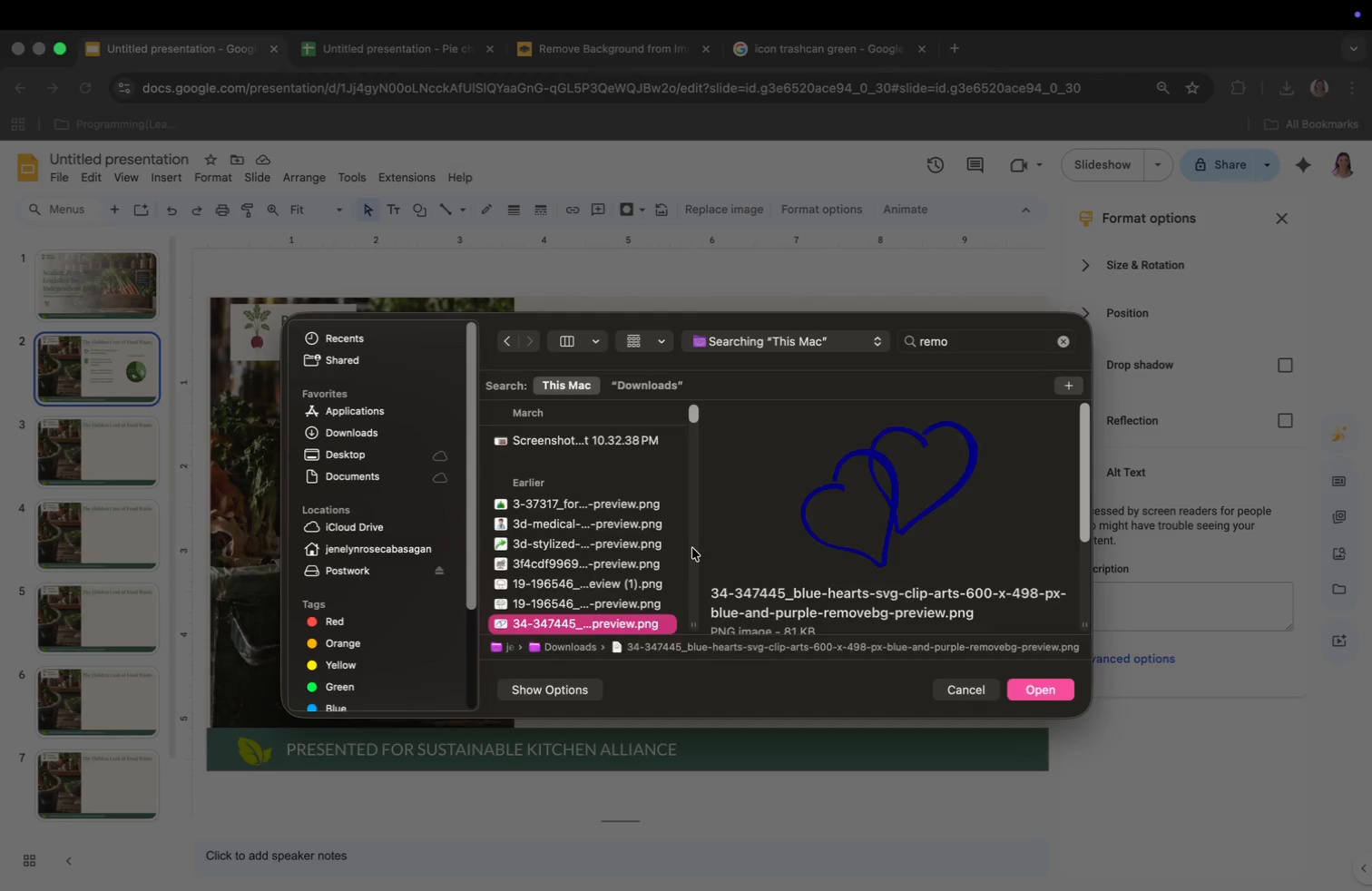 
key(ArrowDown)
 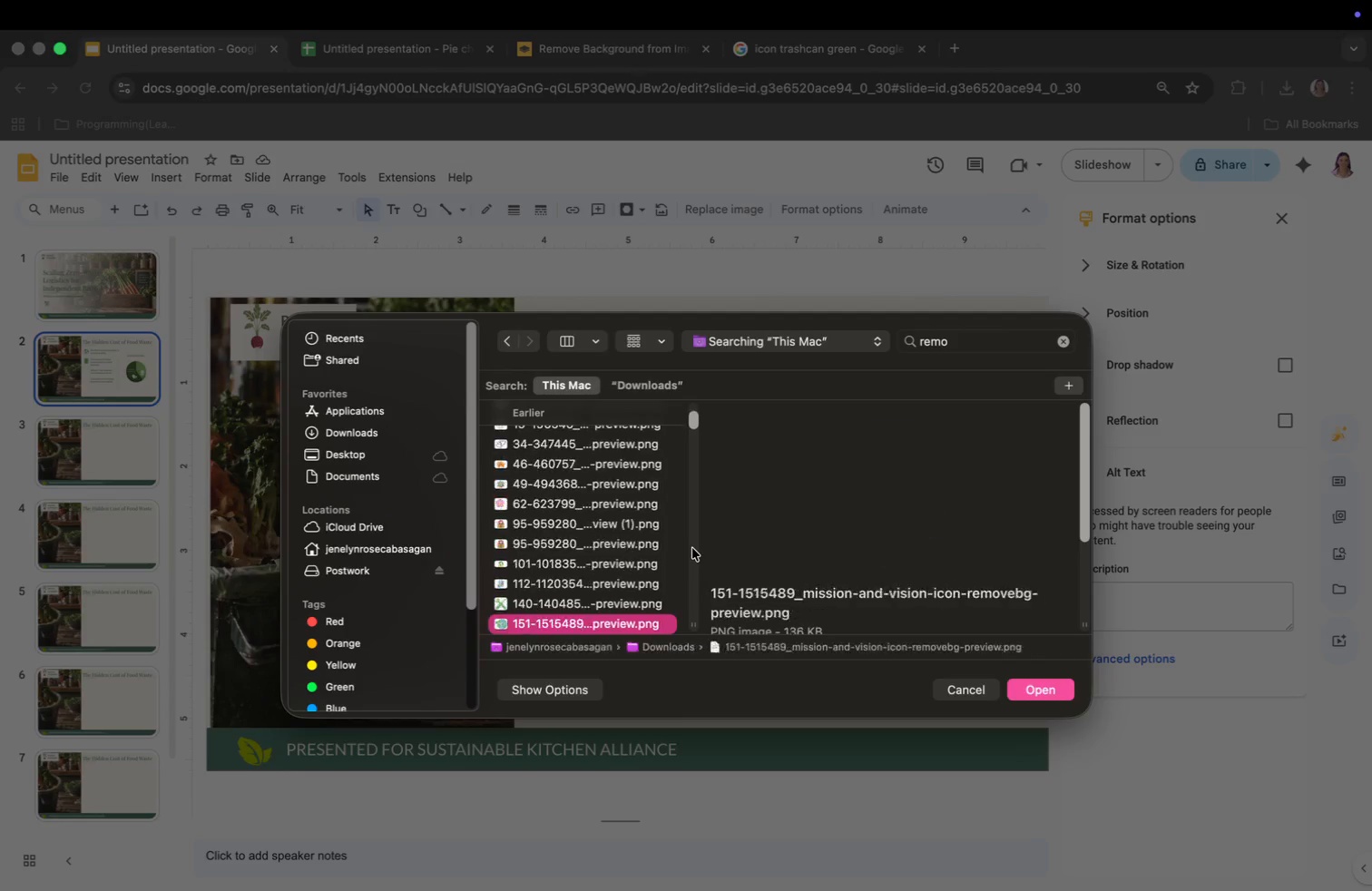 
key(ArrowDown)
 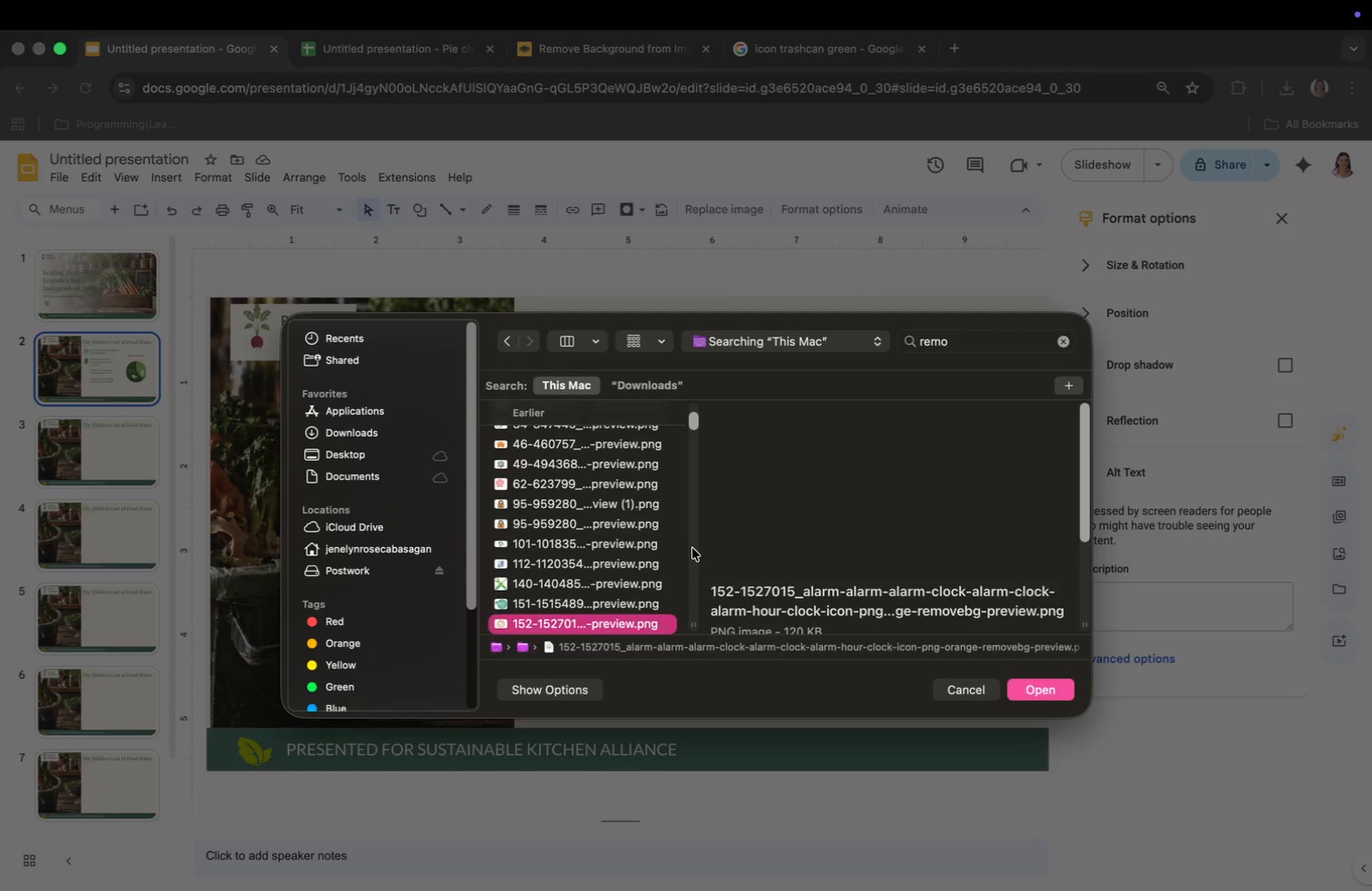 
key(ArrowDown)
 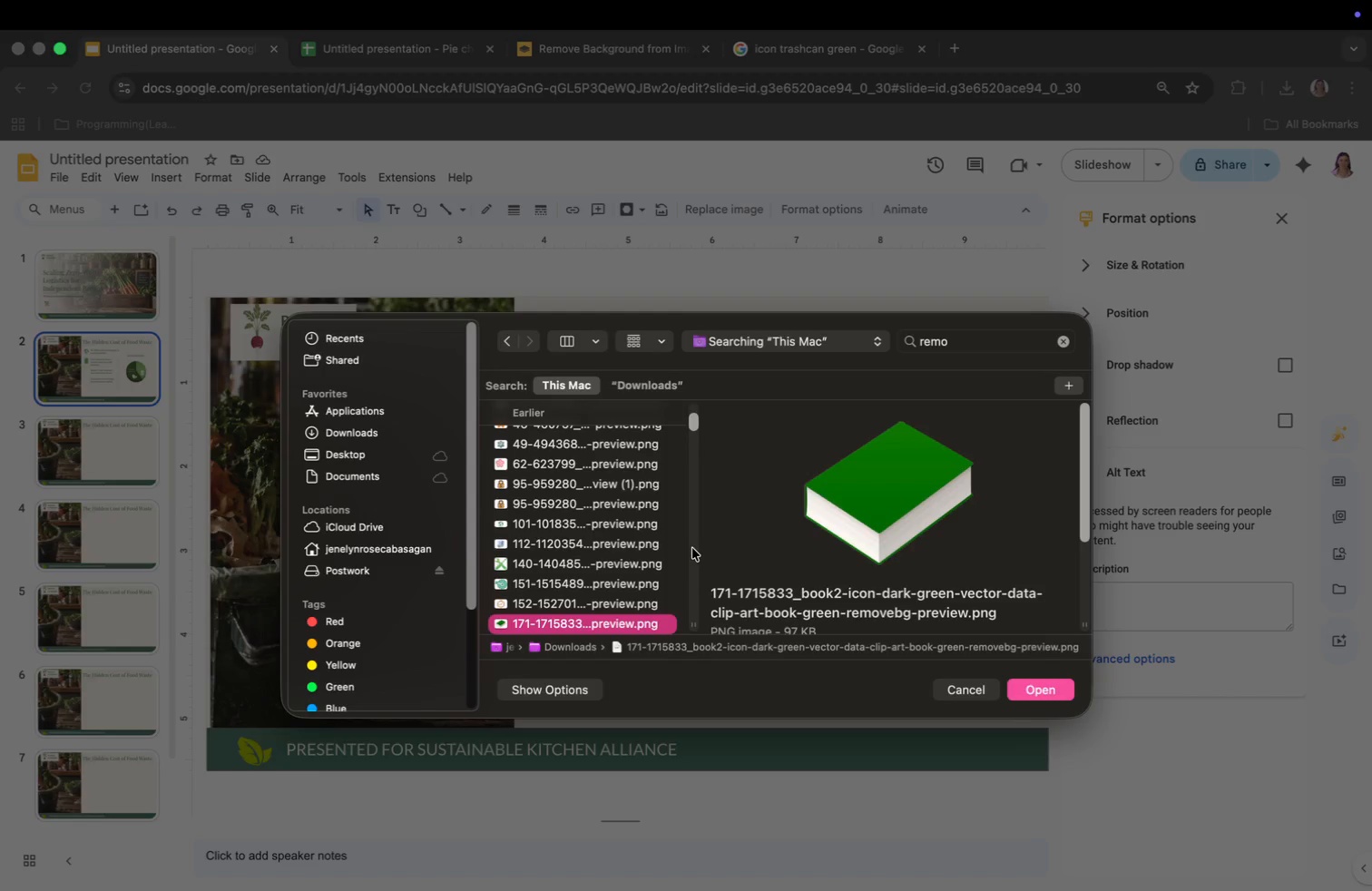 
hold_key(key=ArrowDown, duration=1.23)
 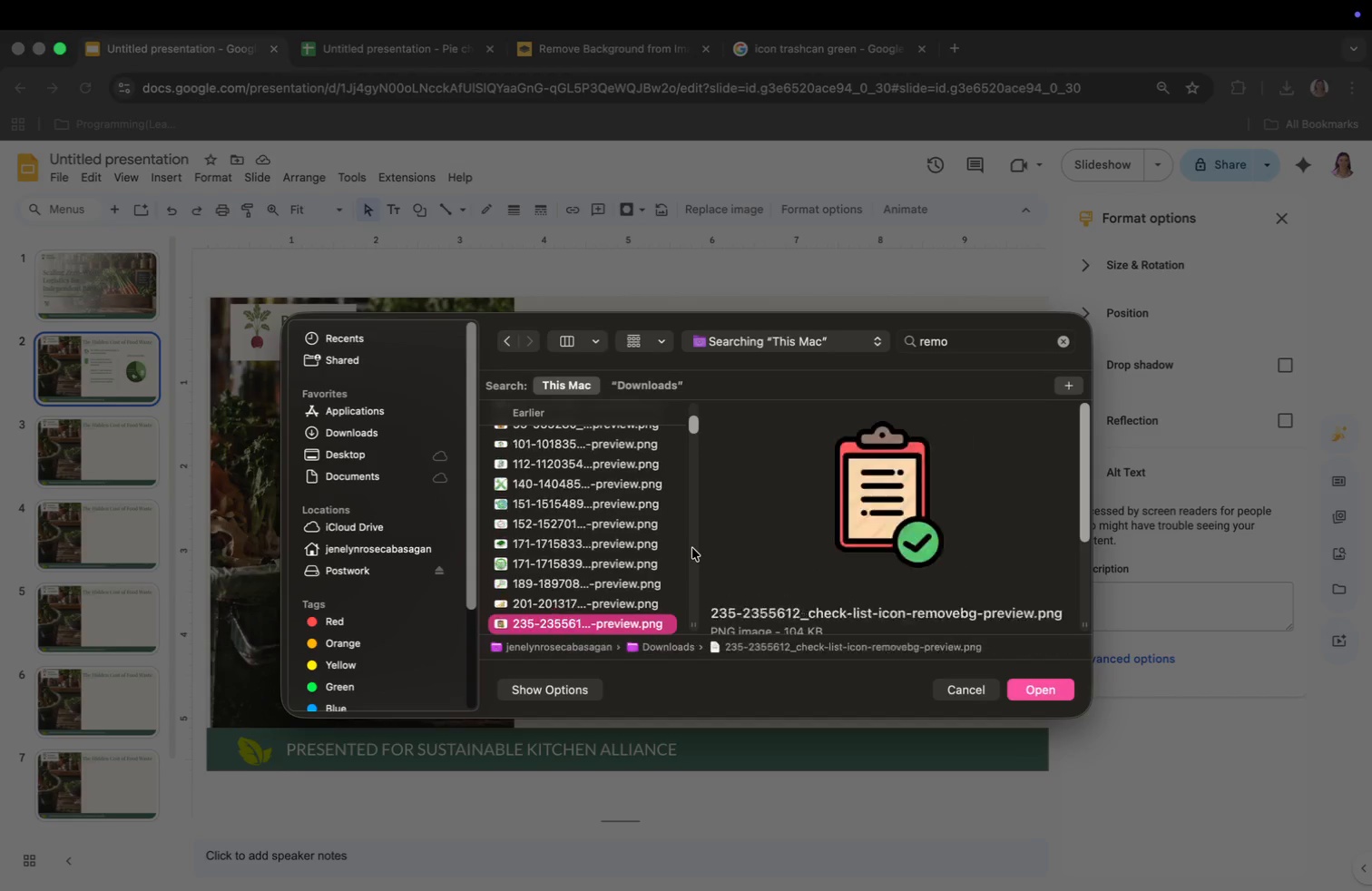 
key(ArrowDown)
 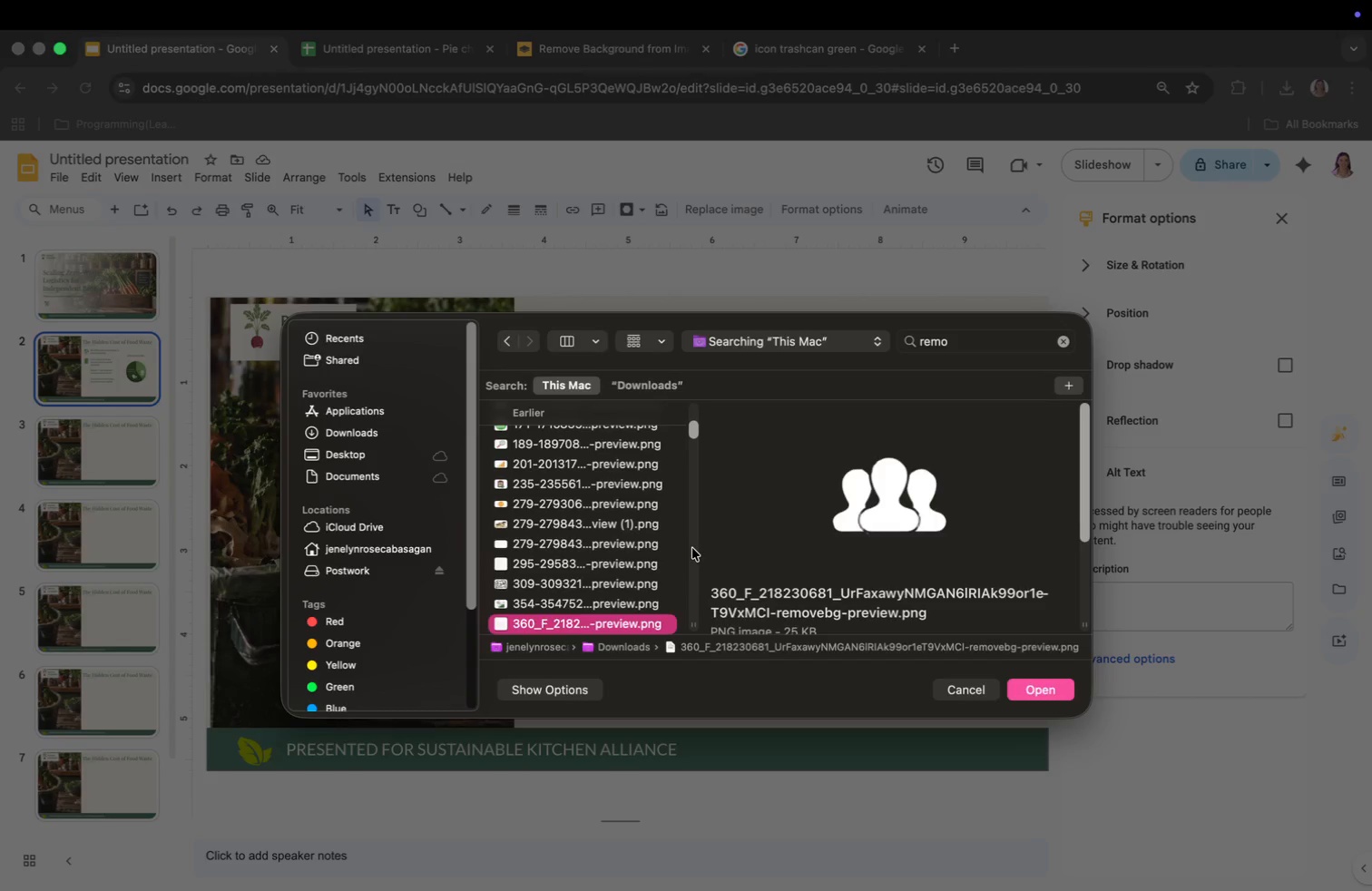 
key(ArrowDown)
 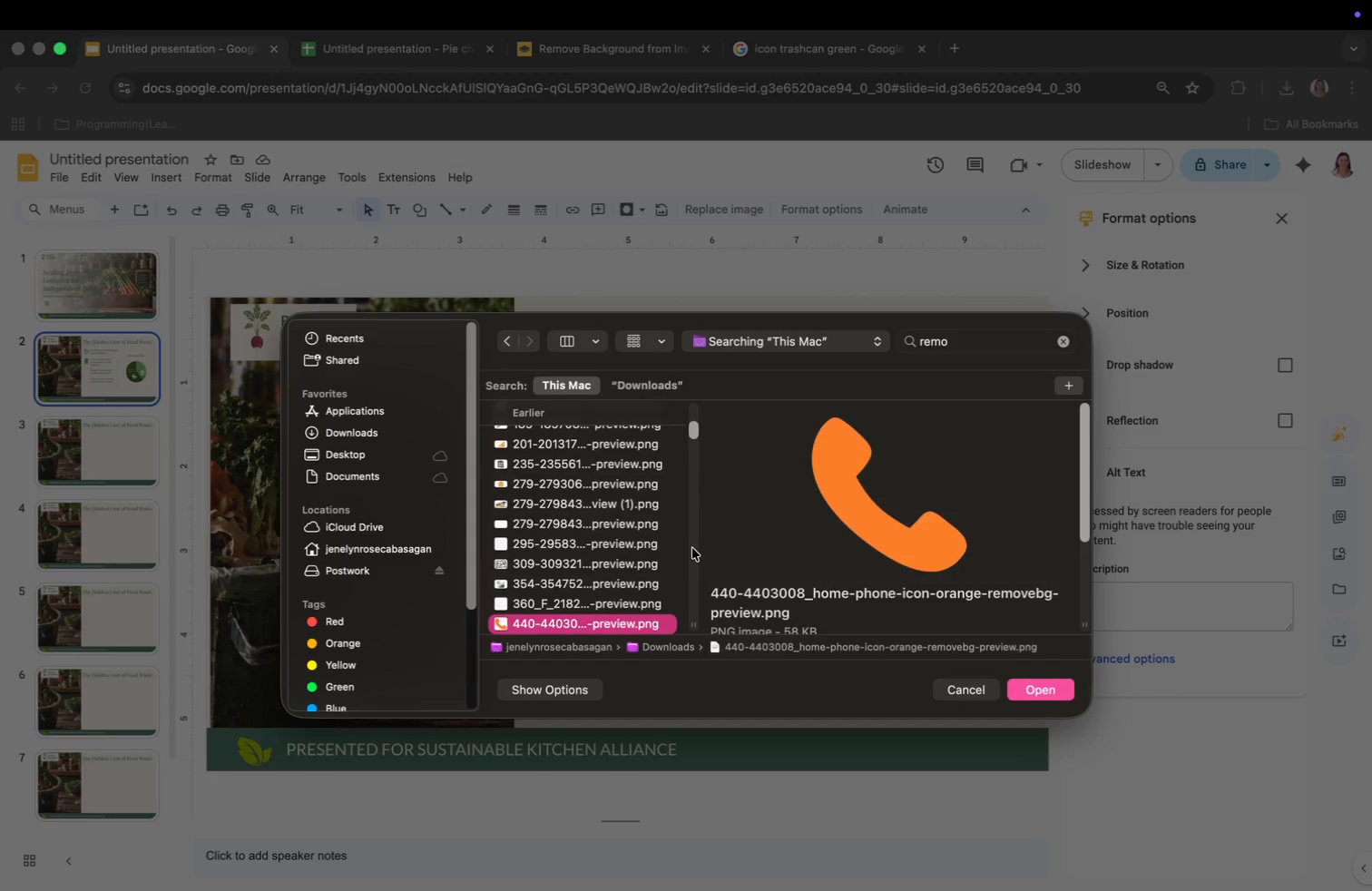 
key(ArrowDown)
 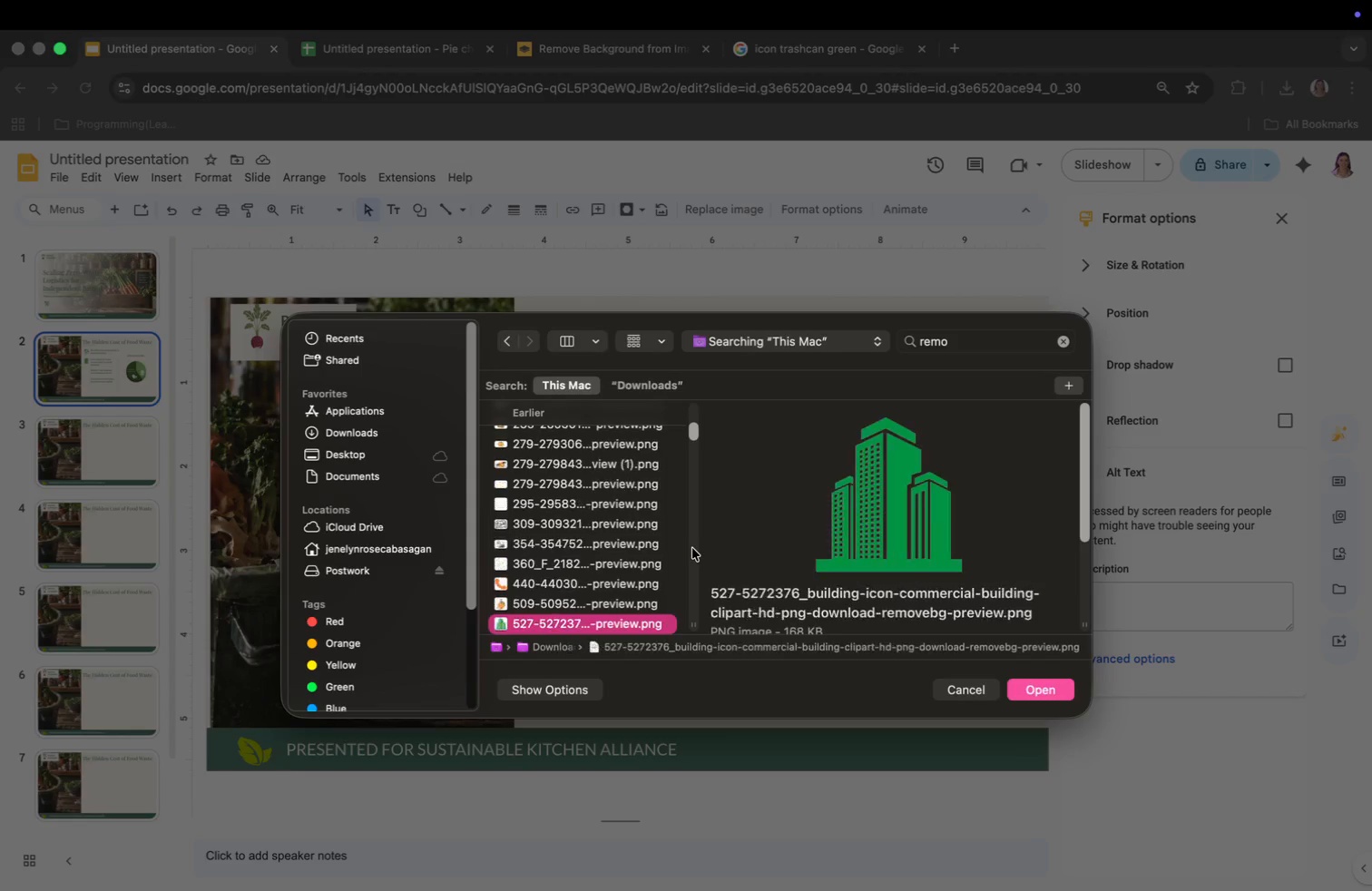 
key(ArrowDown)
 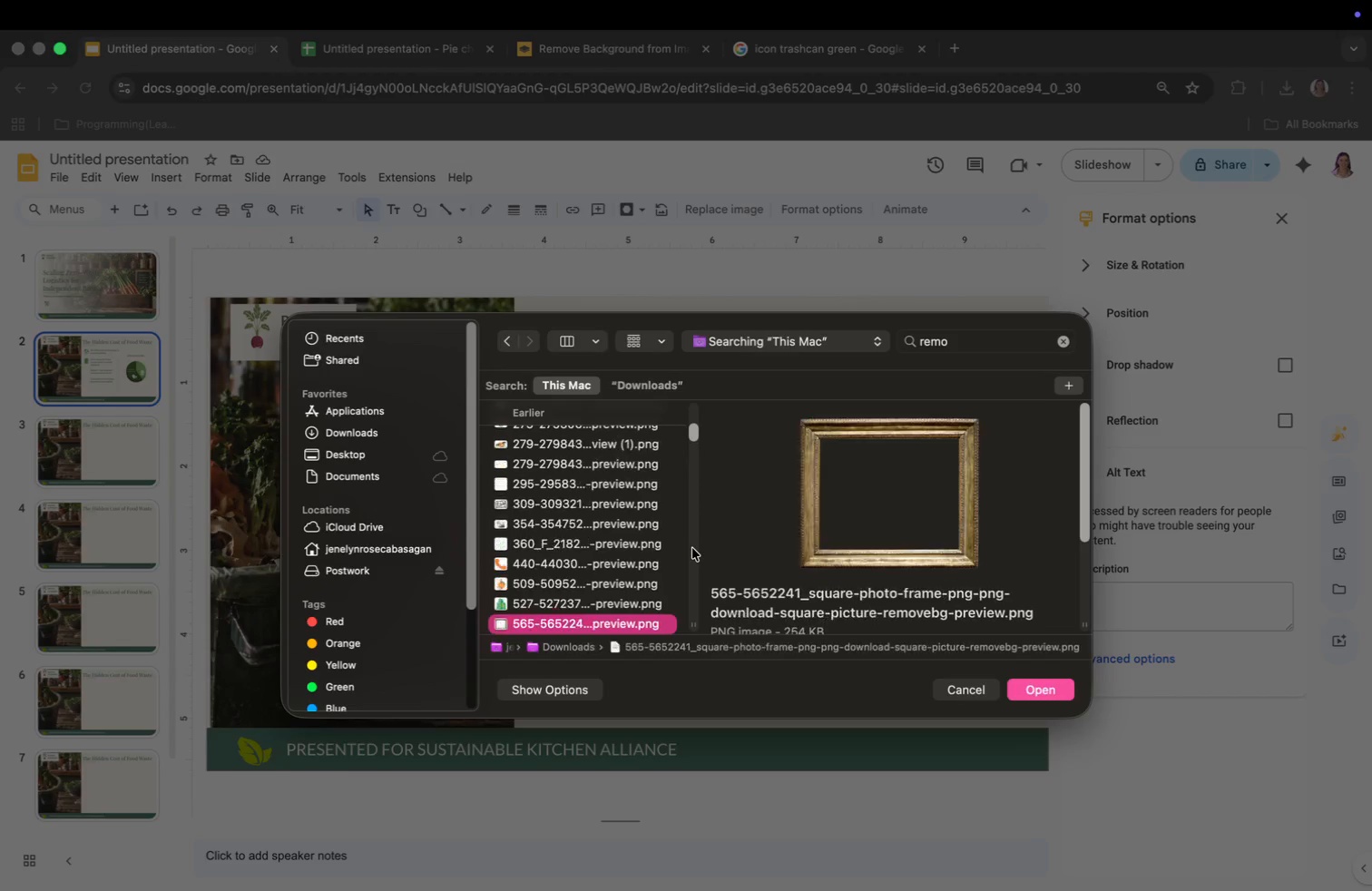 
key(ArrowDown)
 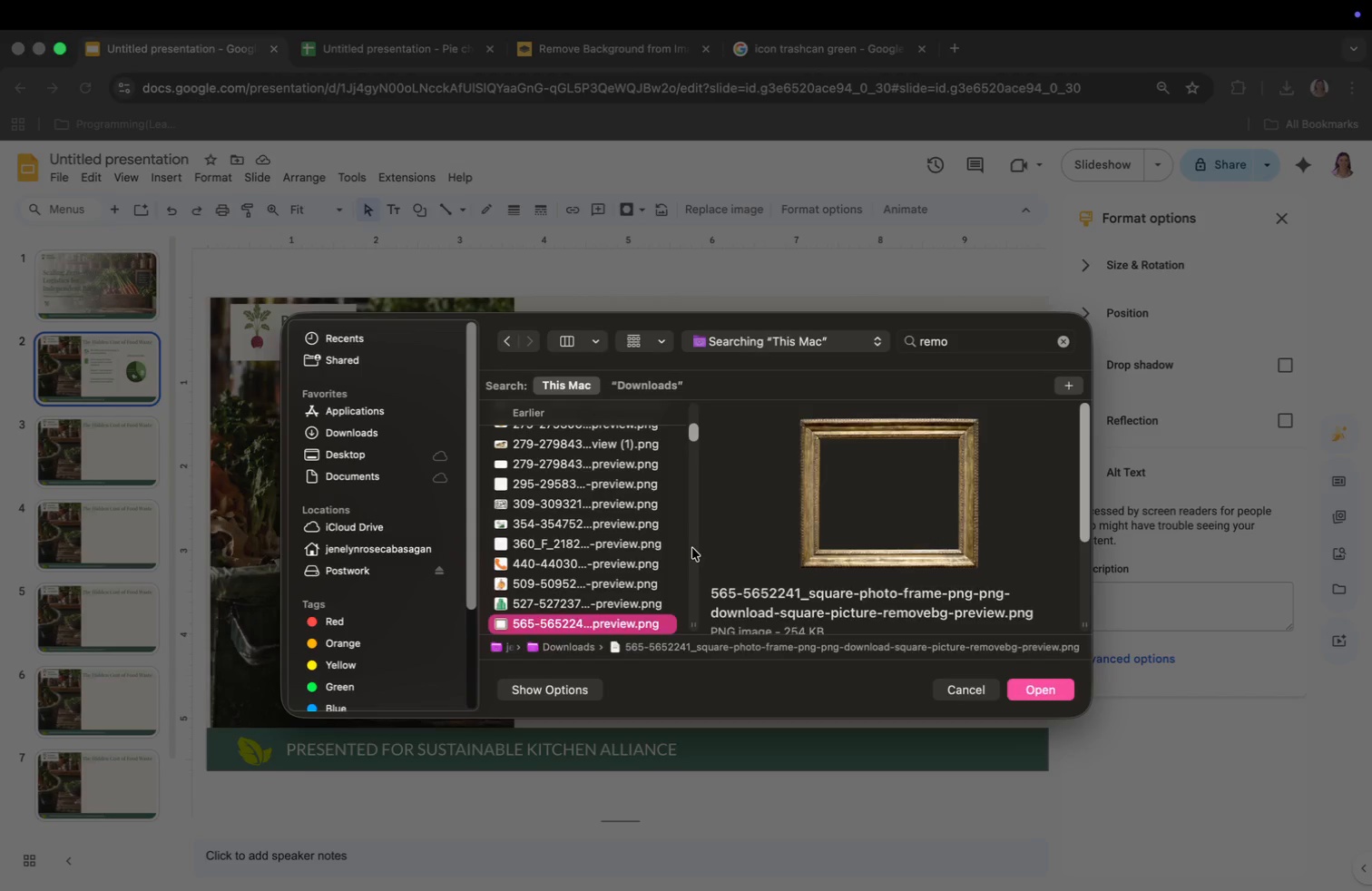 
key(ArrowDown)
 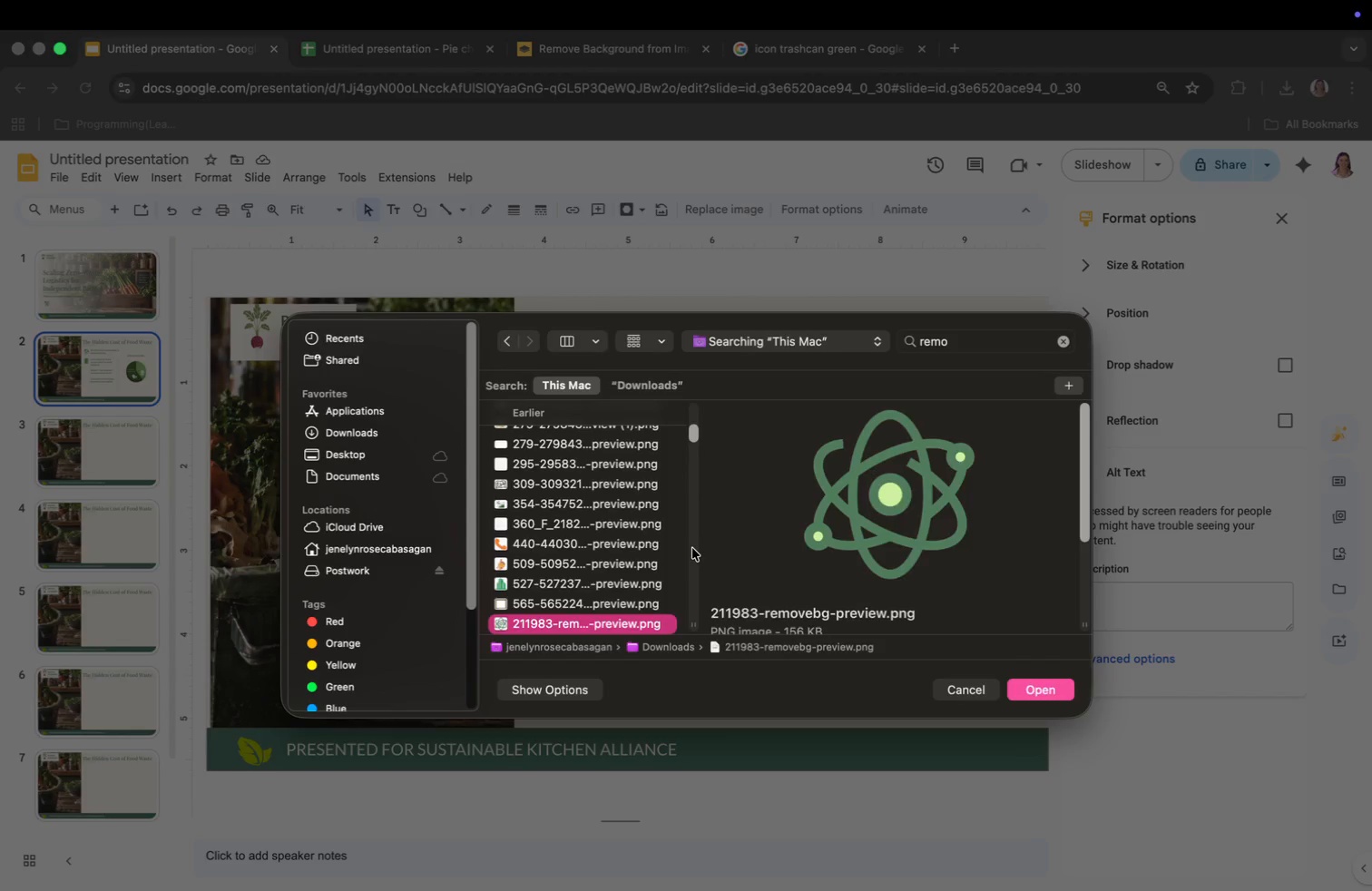 
key(ArrowDown)
 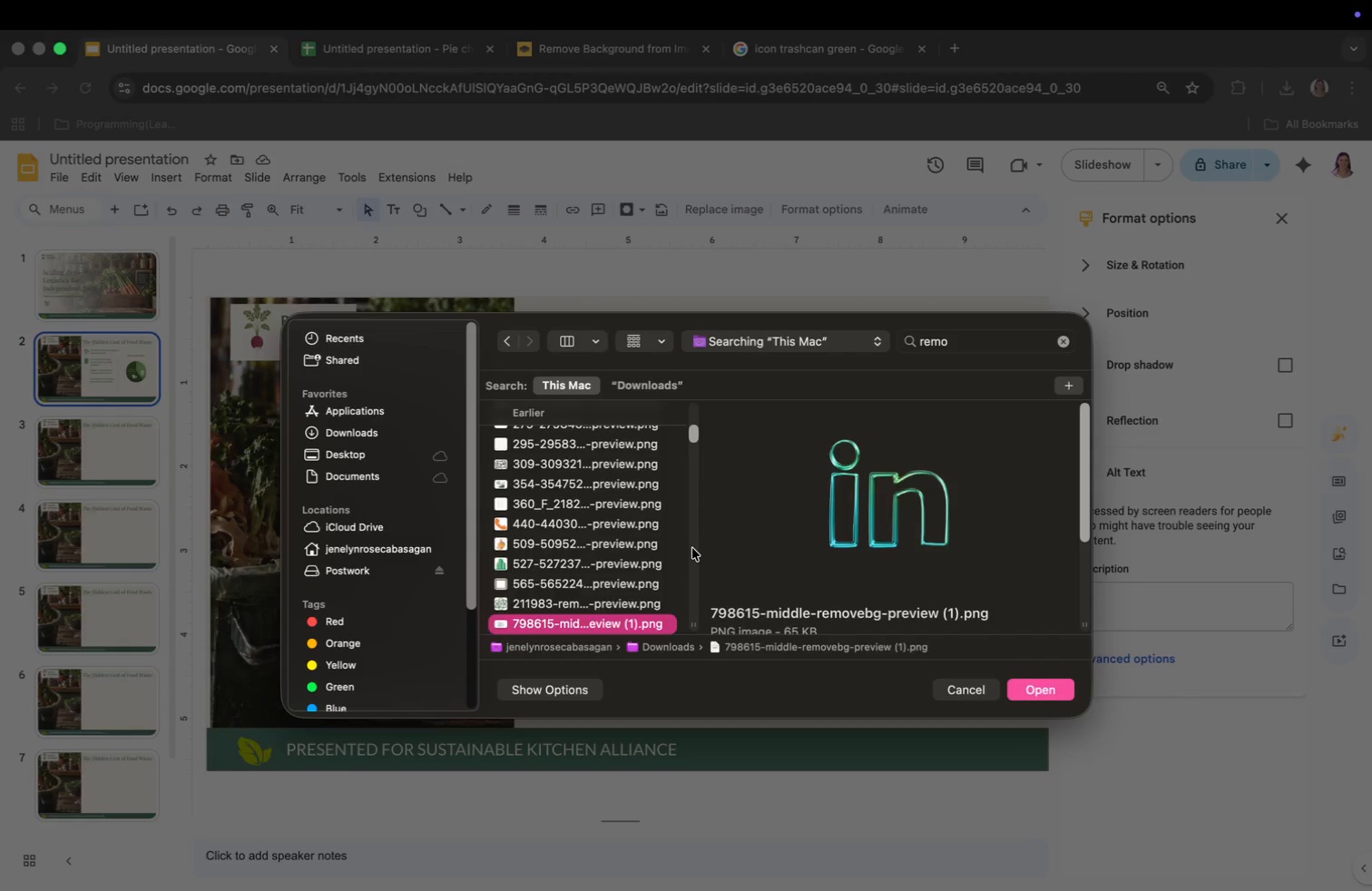 
key(ArrowDown)
 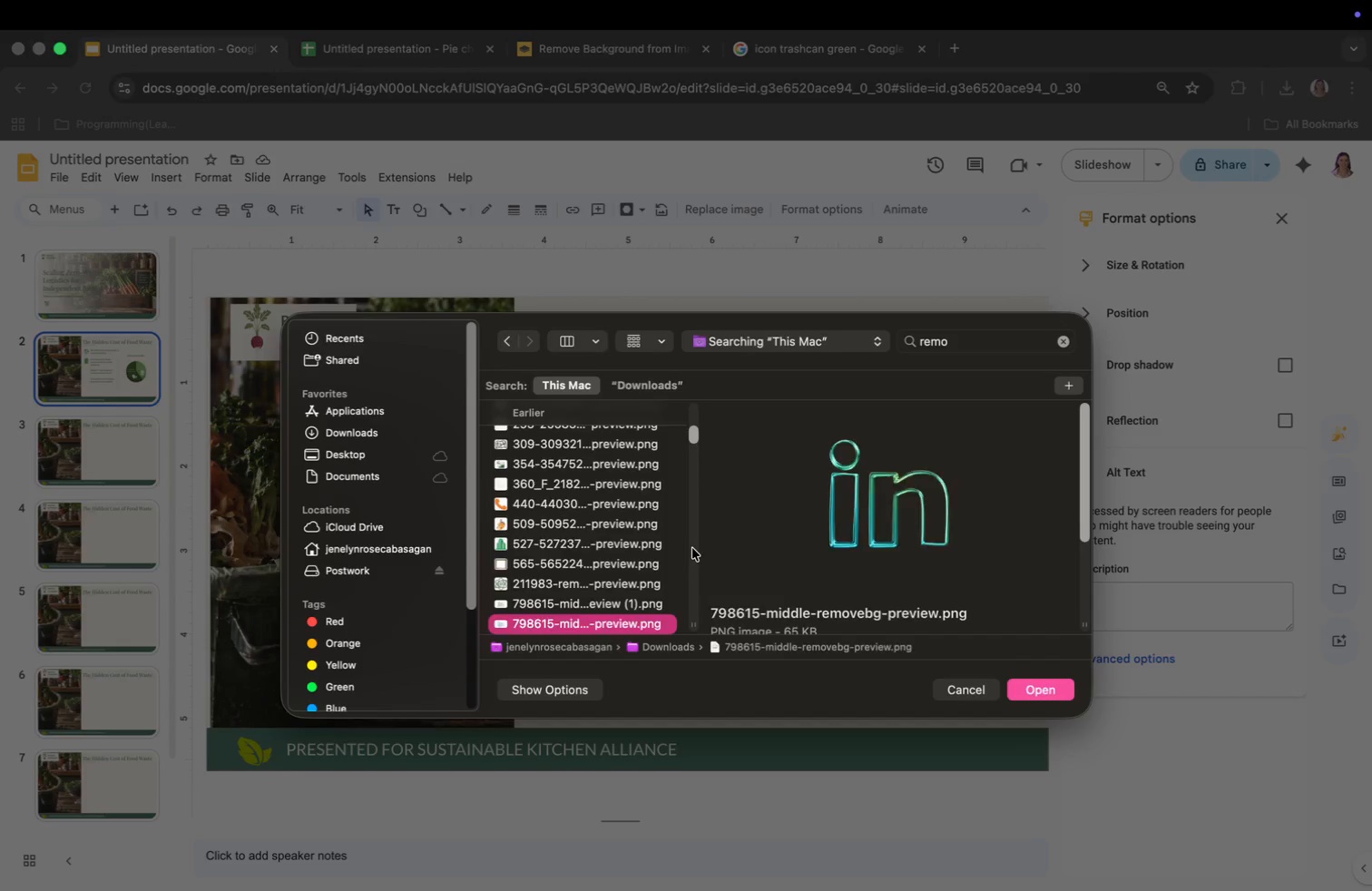 
key(ArrowDown)
 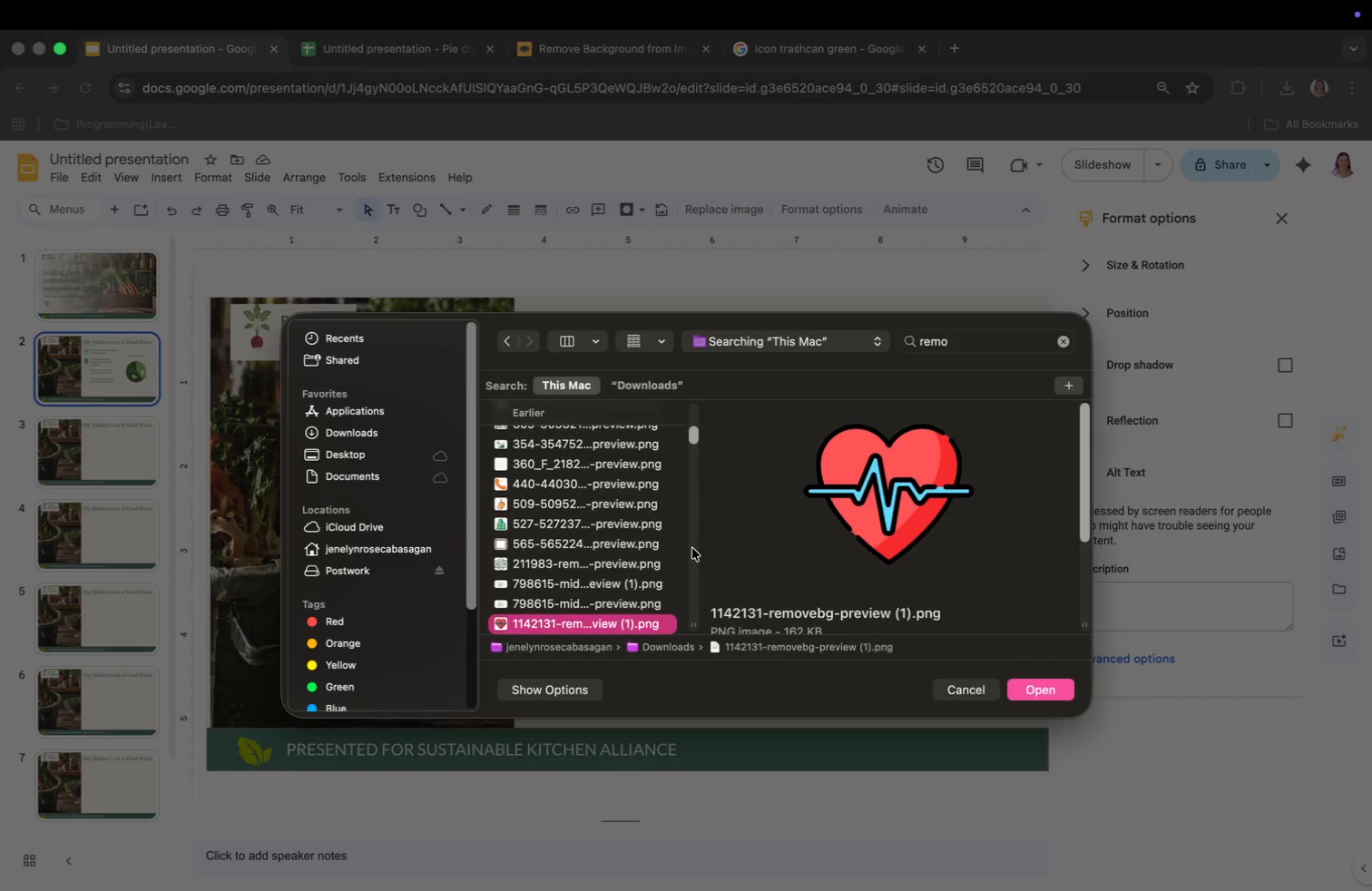 
key(ArrowDown)
 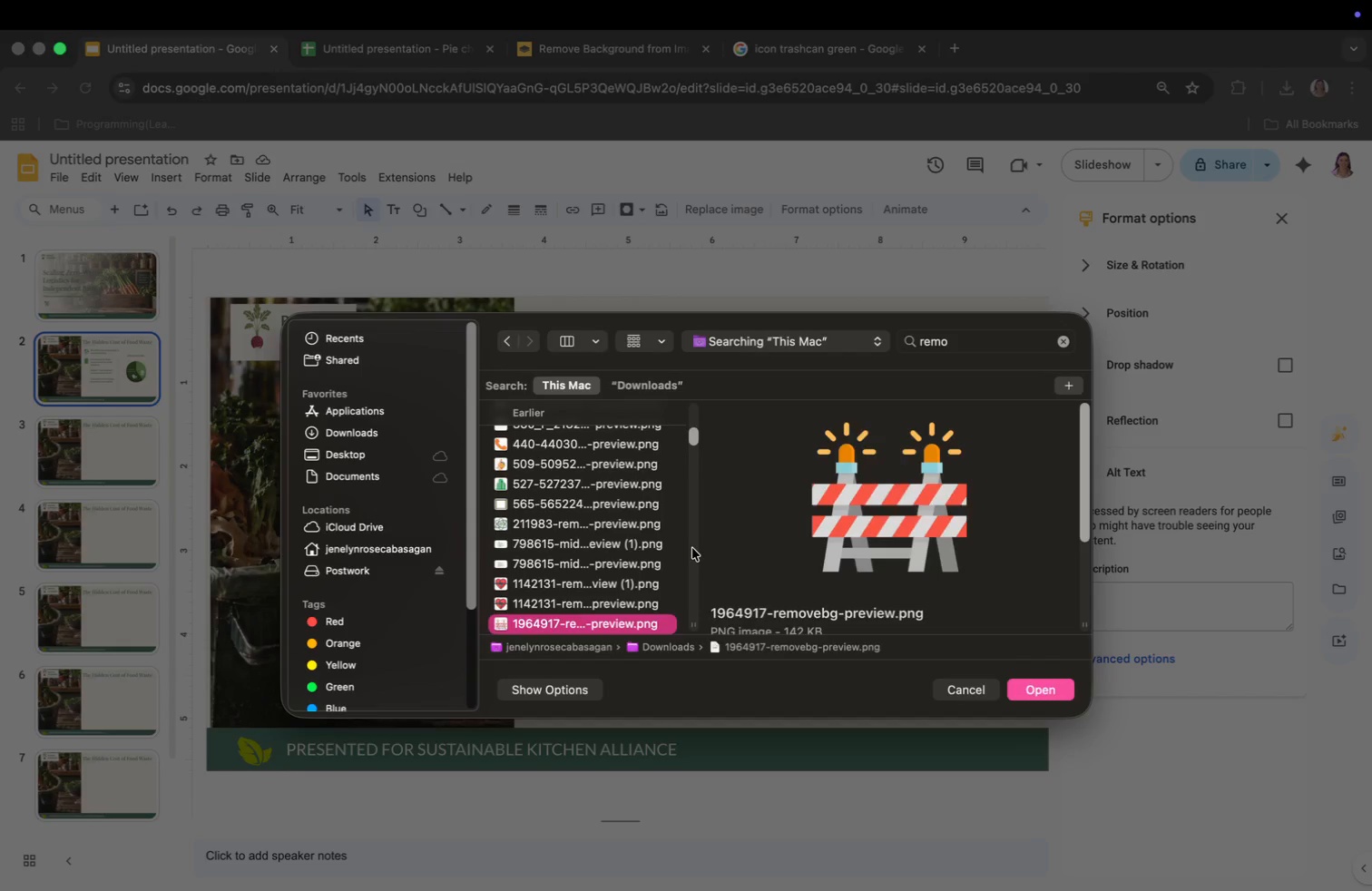 
key(ArrowDown)
 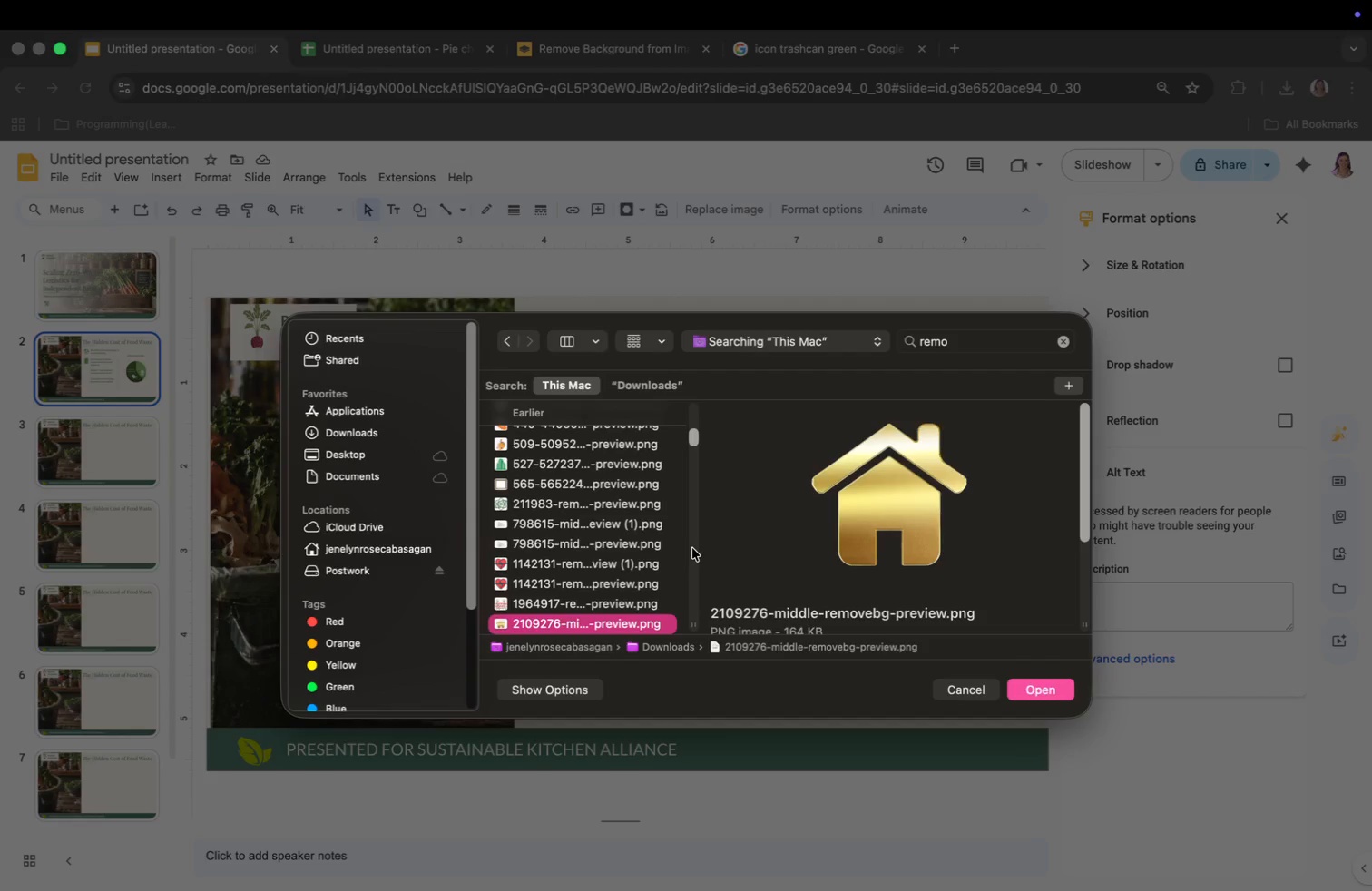 
key(ArrowDown)
 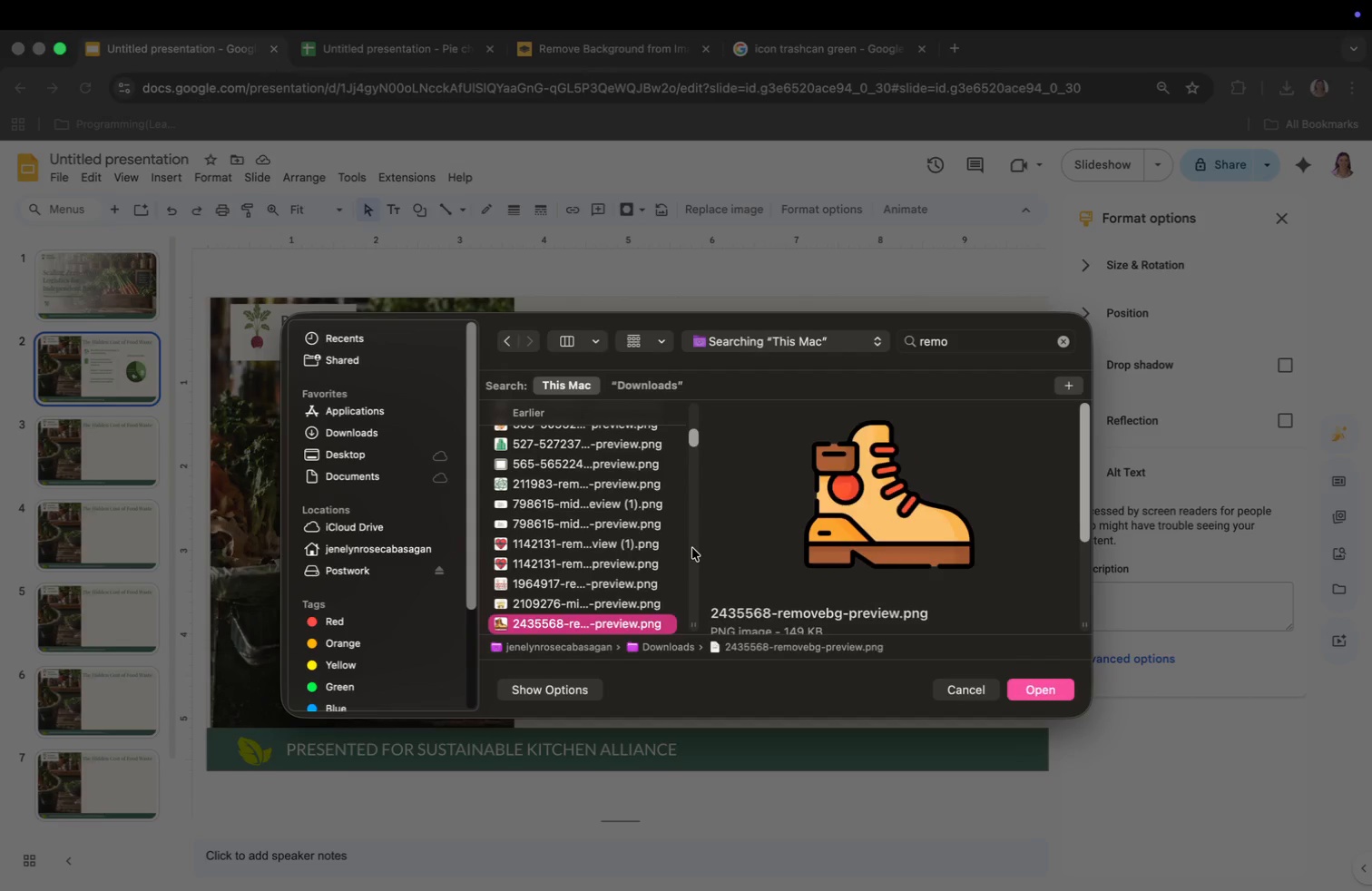 
key(ArrowDown)
 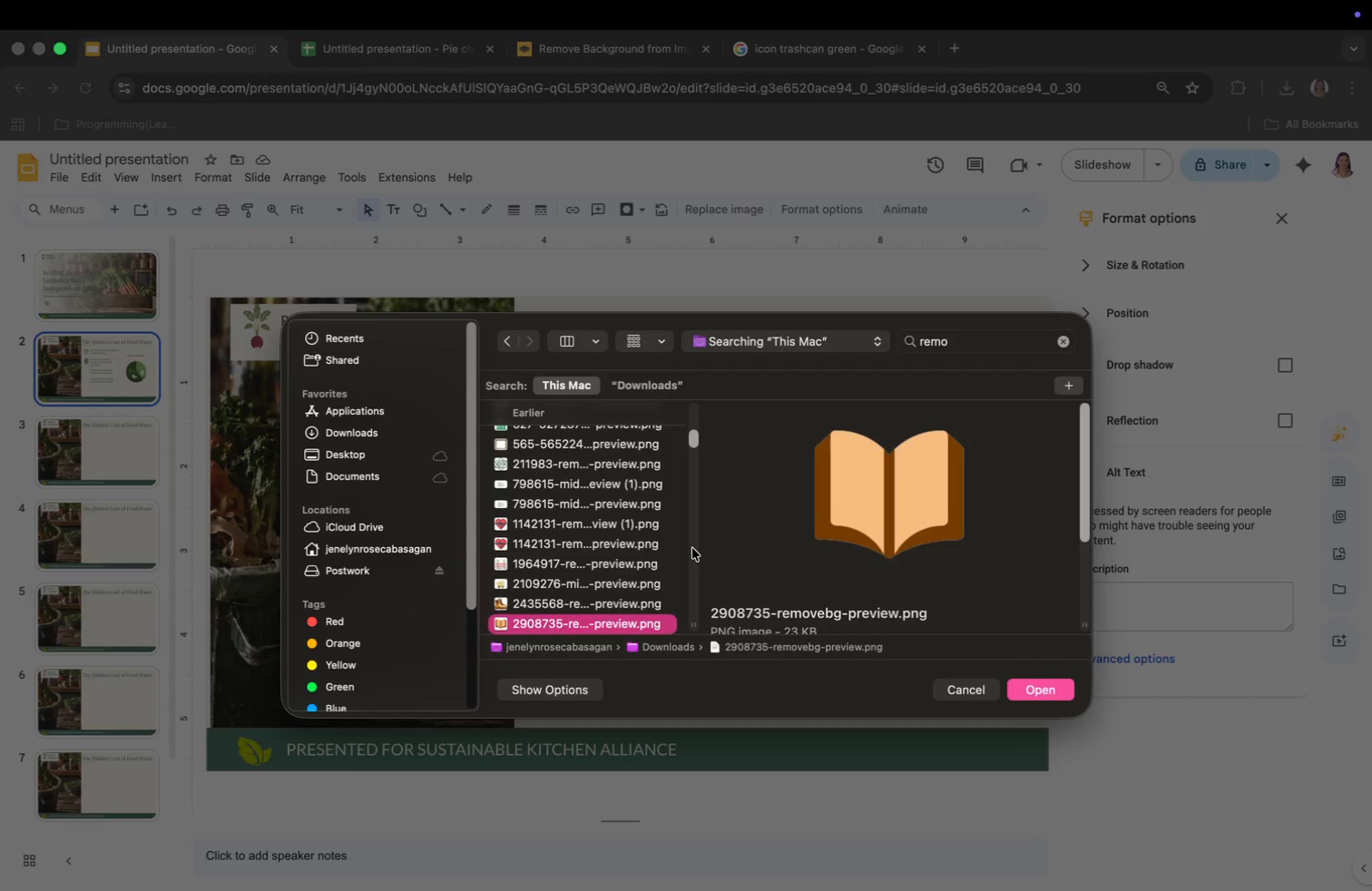 
key(ArrowDown)
 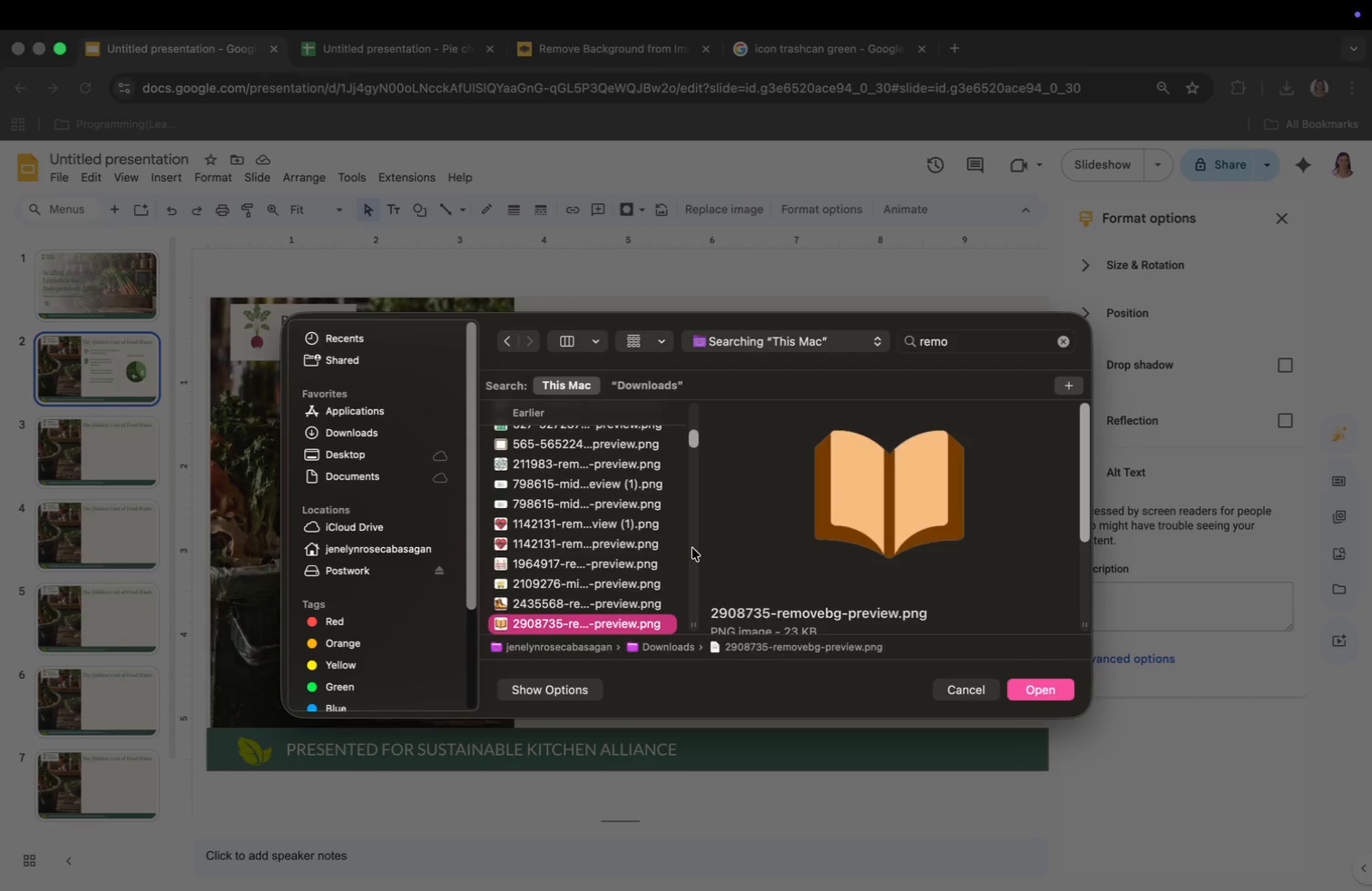 
key(ArrowDown)
 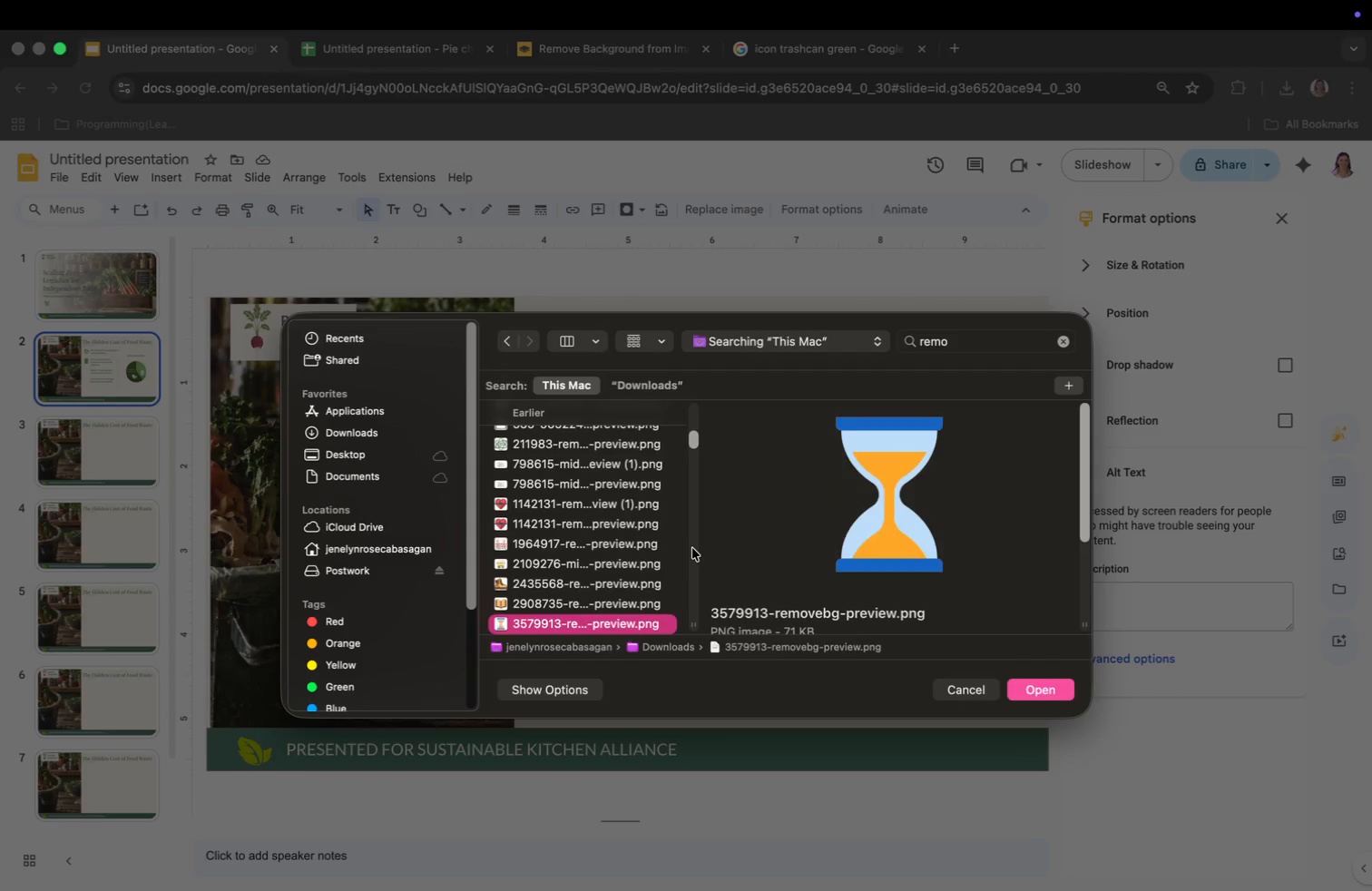 
key(ArrowDown)
 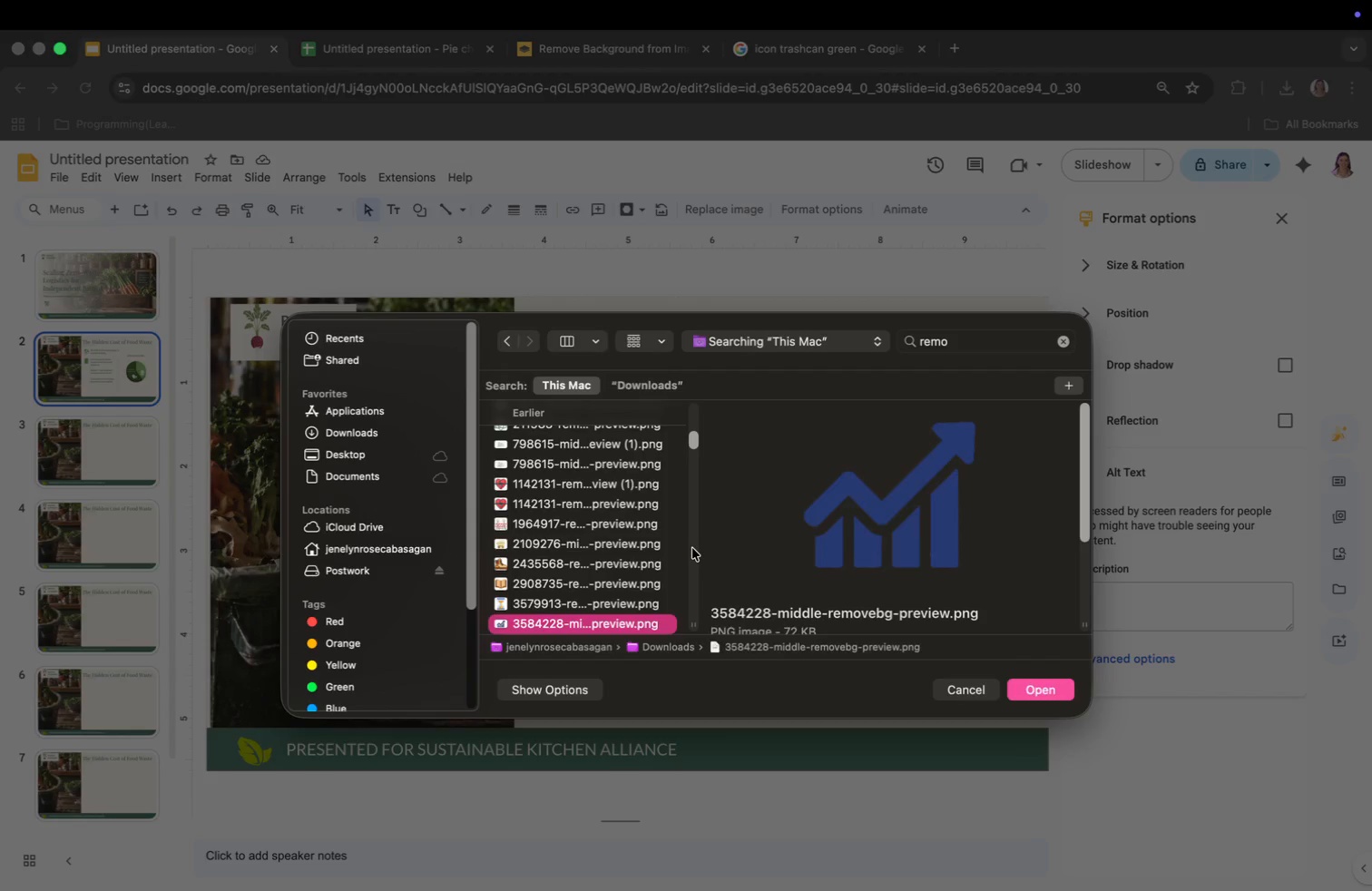 
key(ArrowDown)
 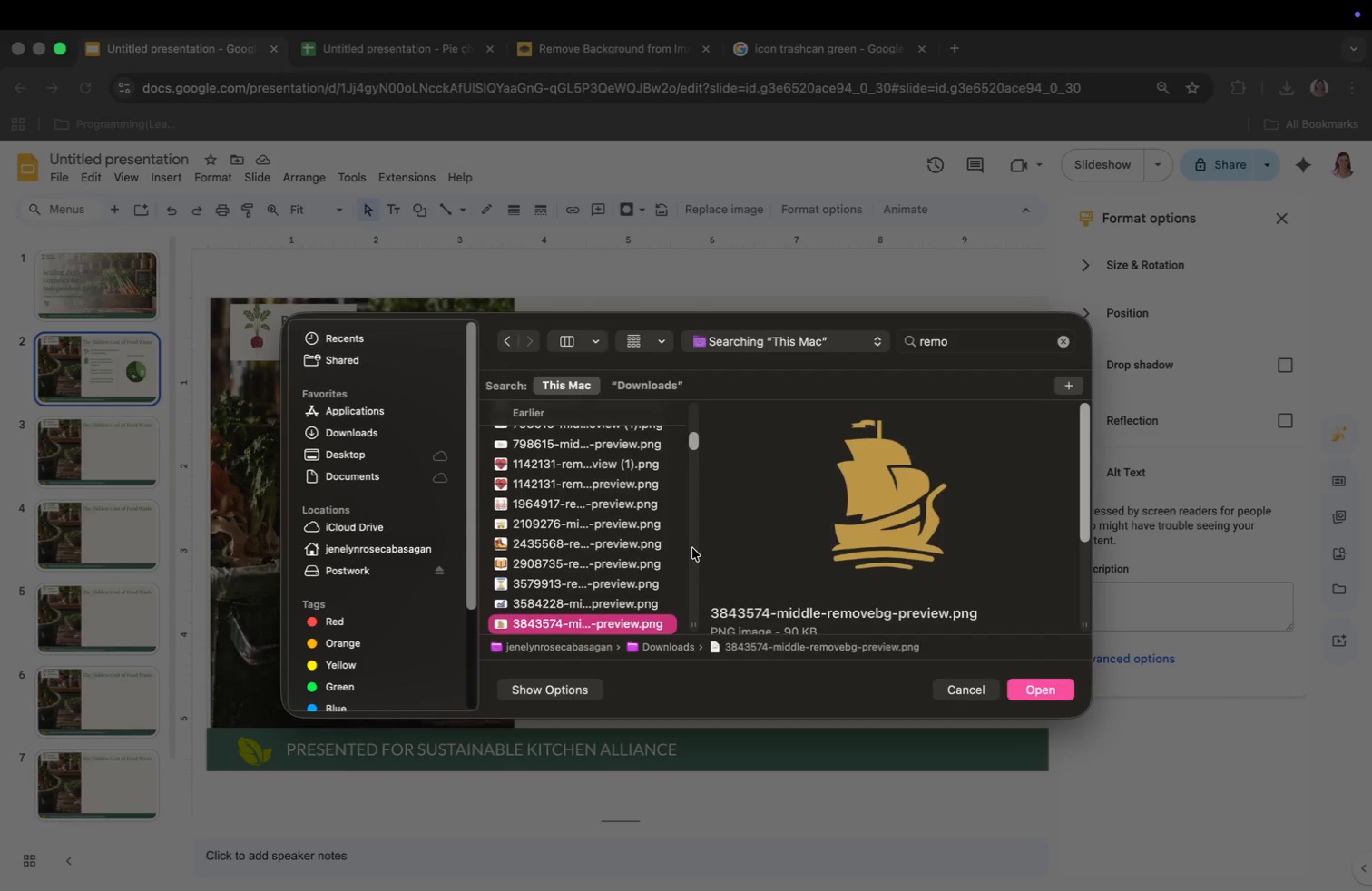 
key(ArrowDown)
 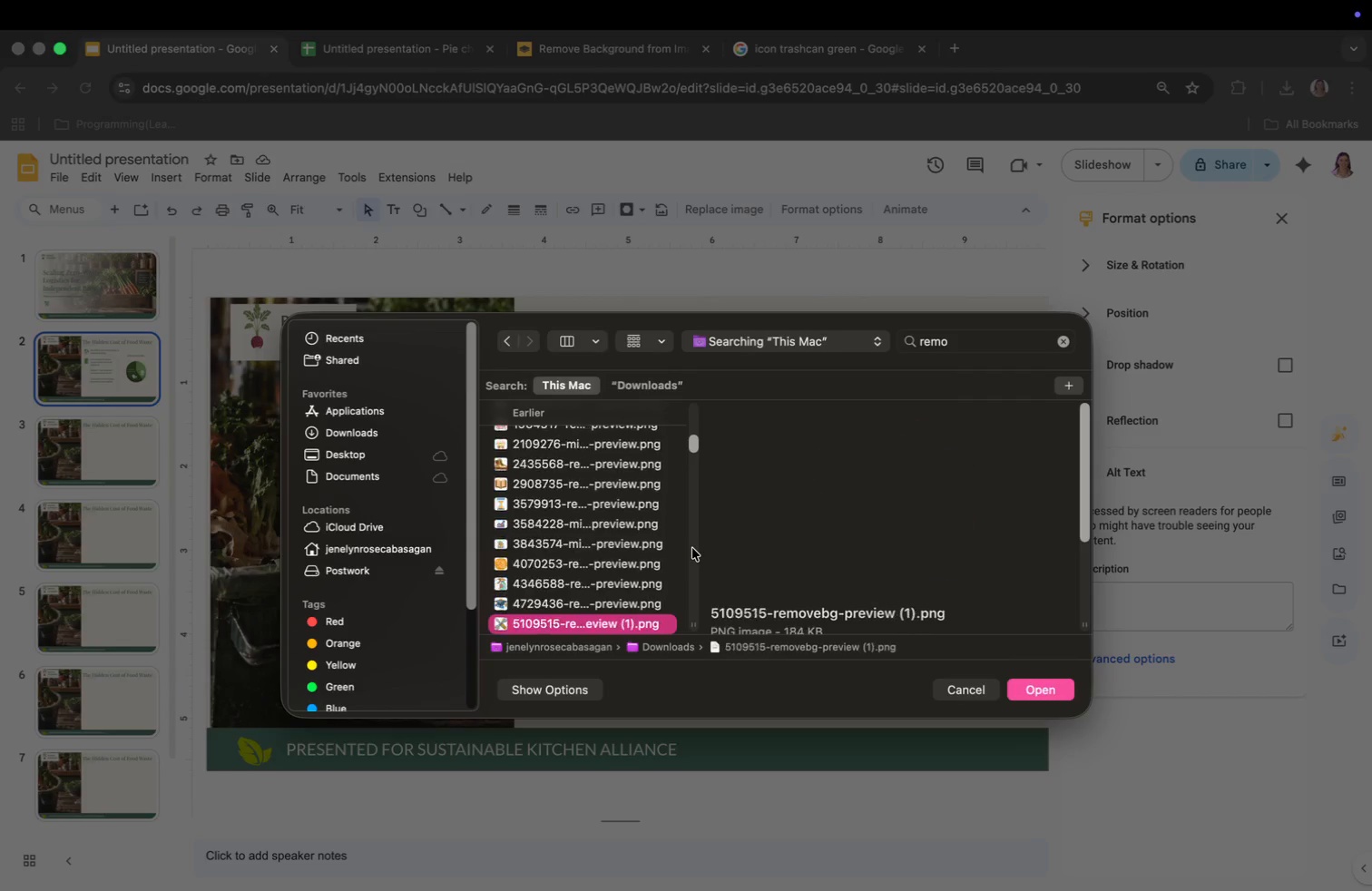 
hold_key(key=ArrowDown, duration=0.9)
 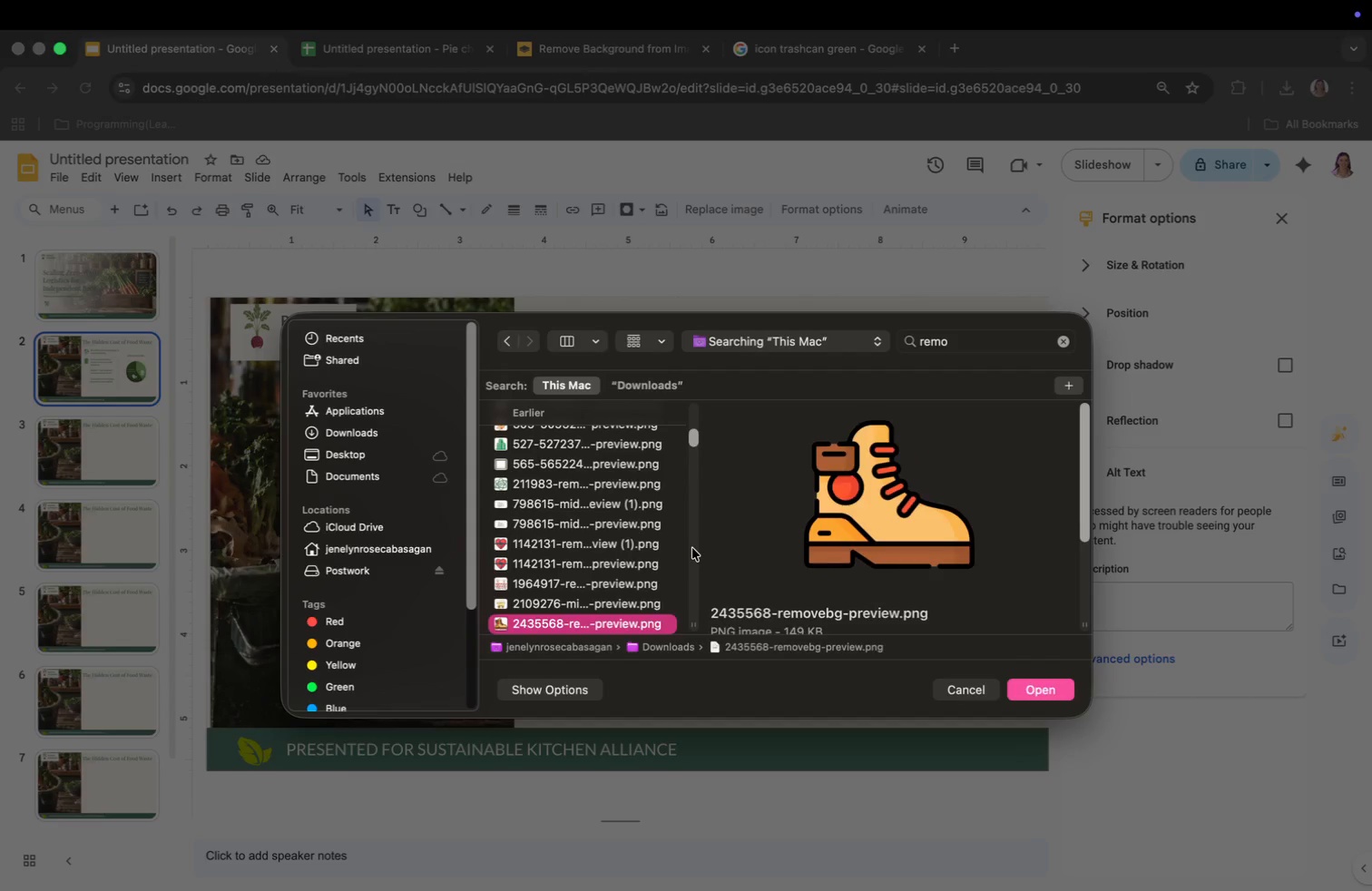 
key(ArrowDown)
 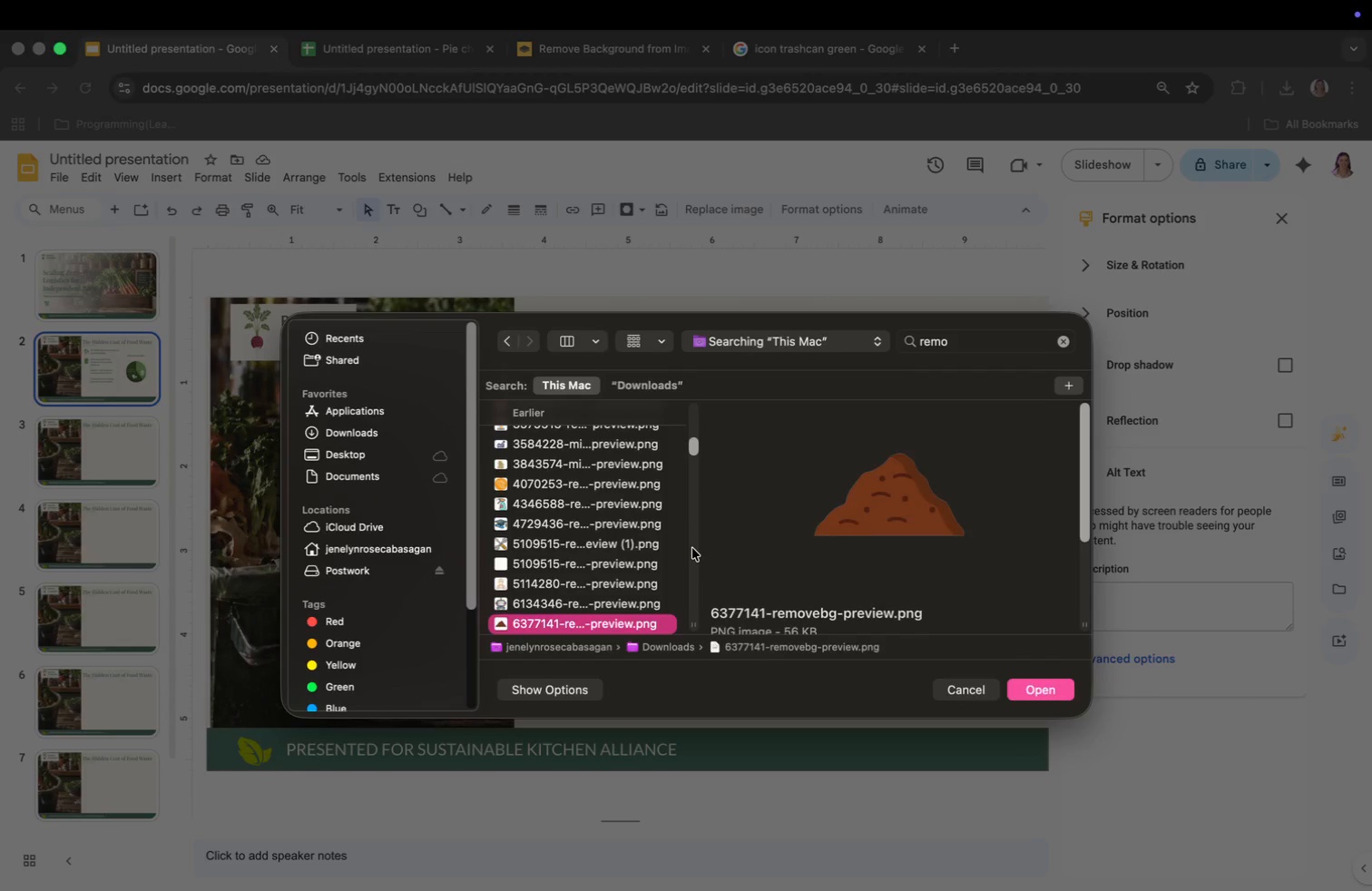 
key(ArrowDown)
 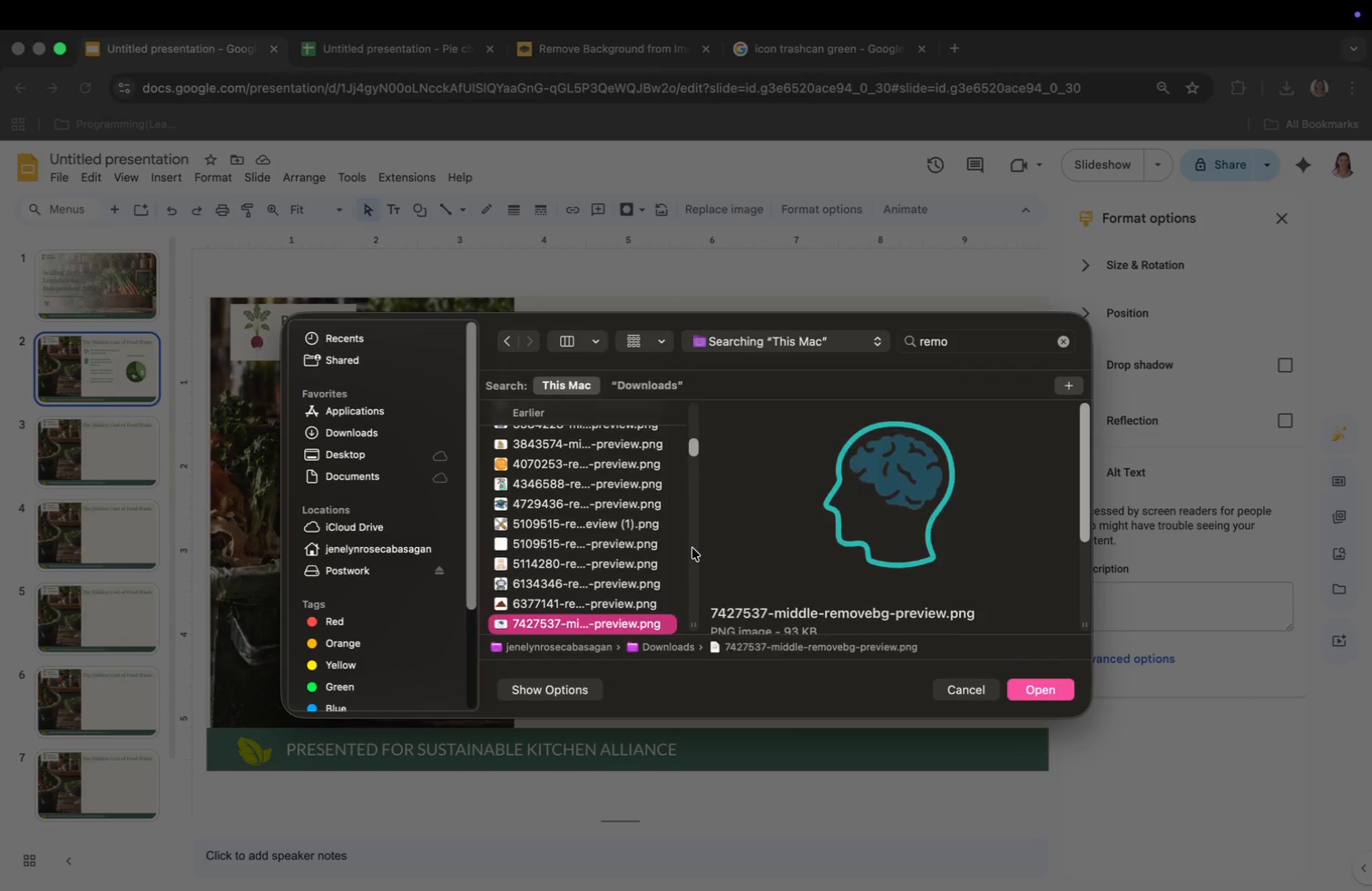 
key(ArrowDown)
 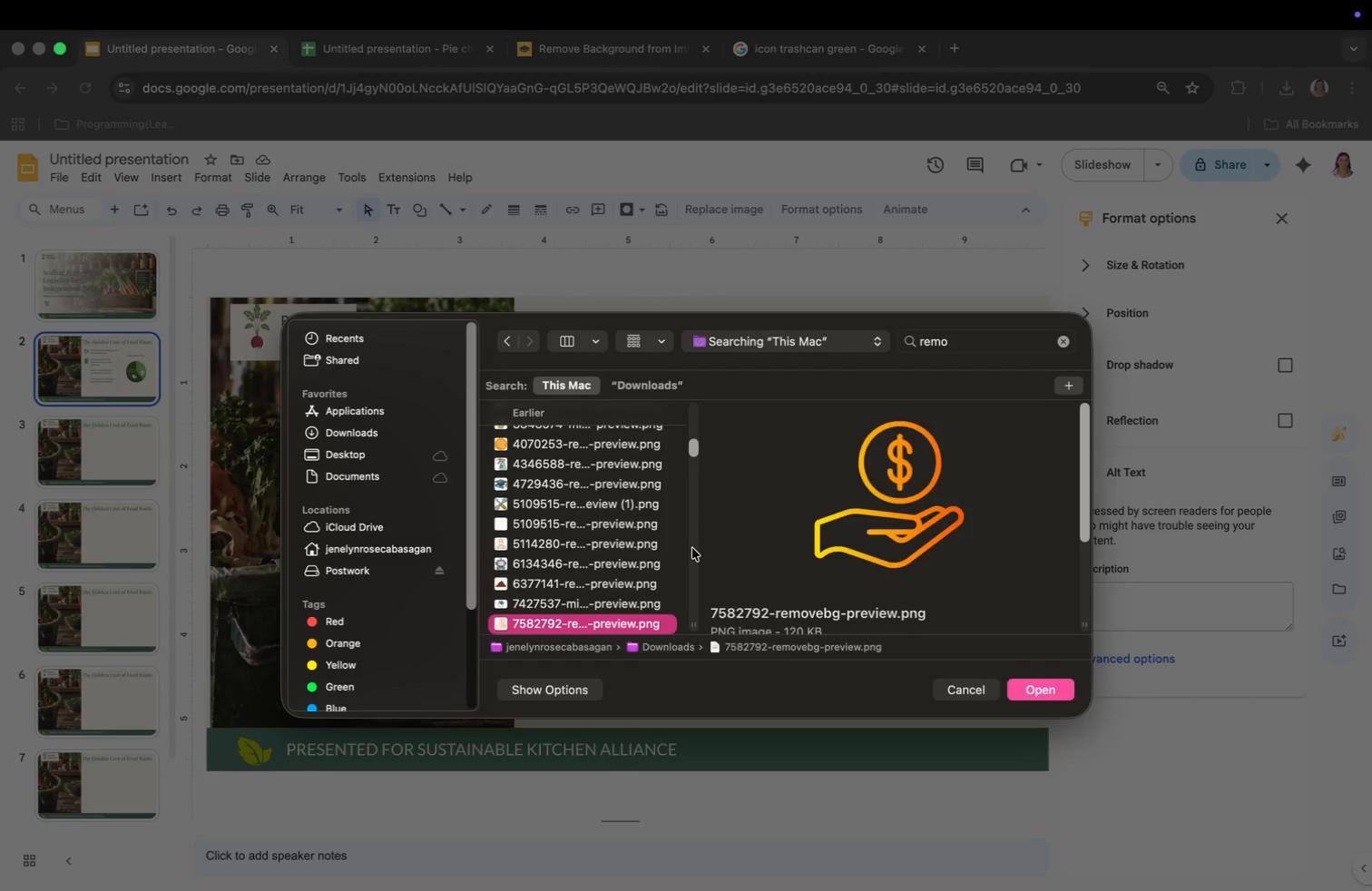 
key(ArrowDown)
 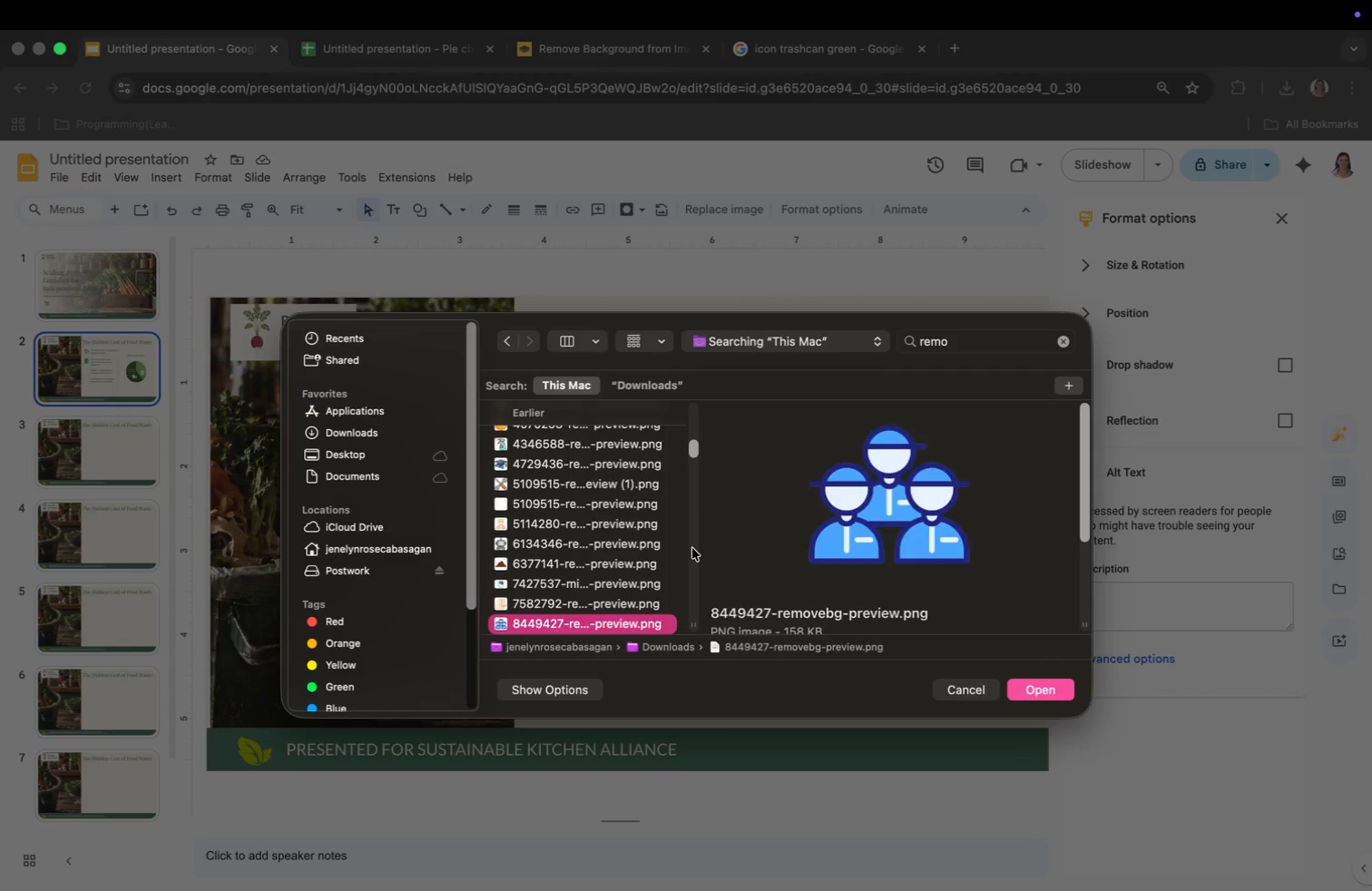 
key(ArrowDown)
 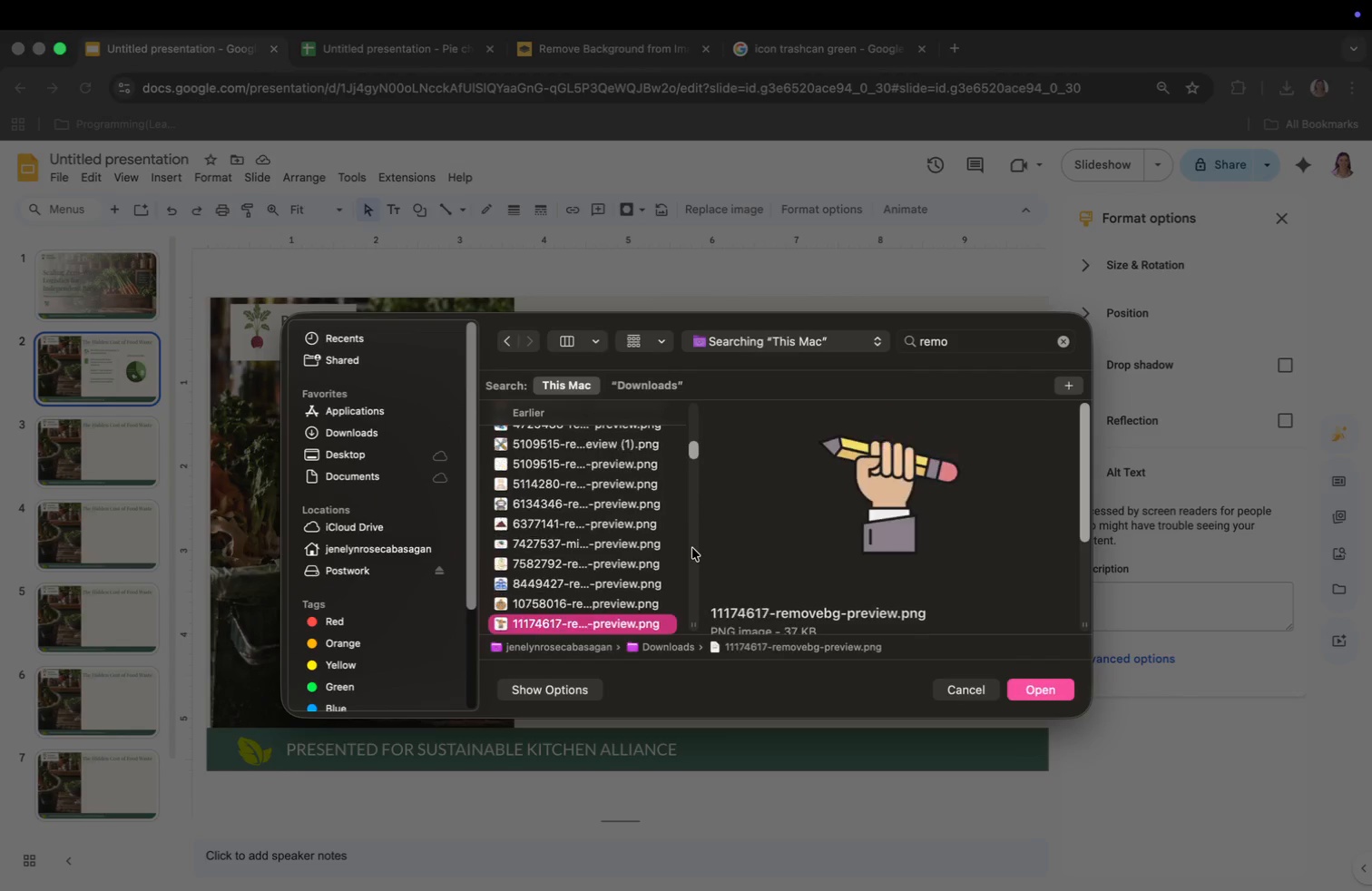 
key(ArrowDown)
 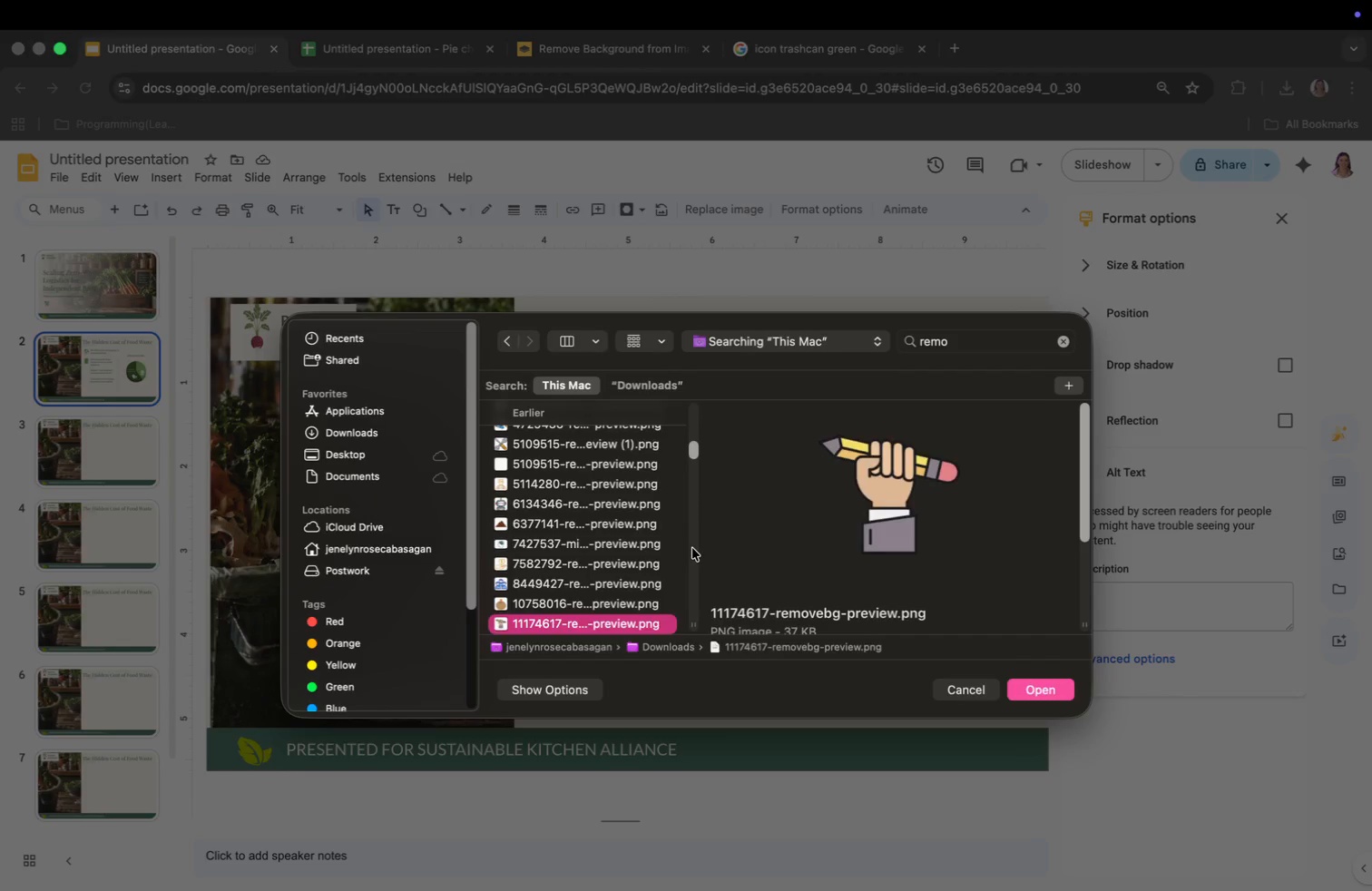 
key(ArrowDown)
 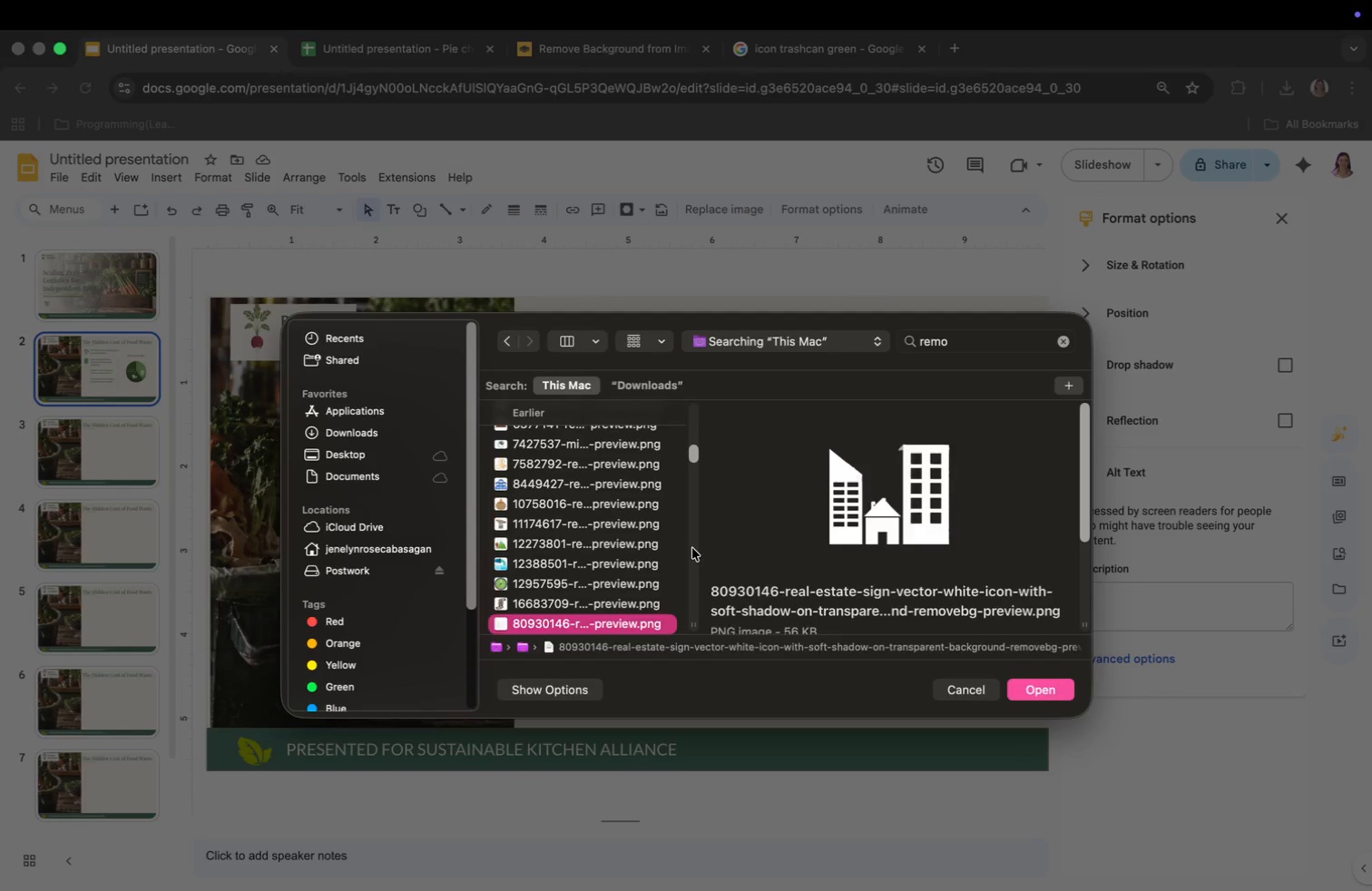 
hold_key(key=ArrowDown, duration=1.5)
 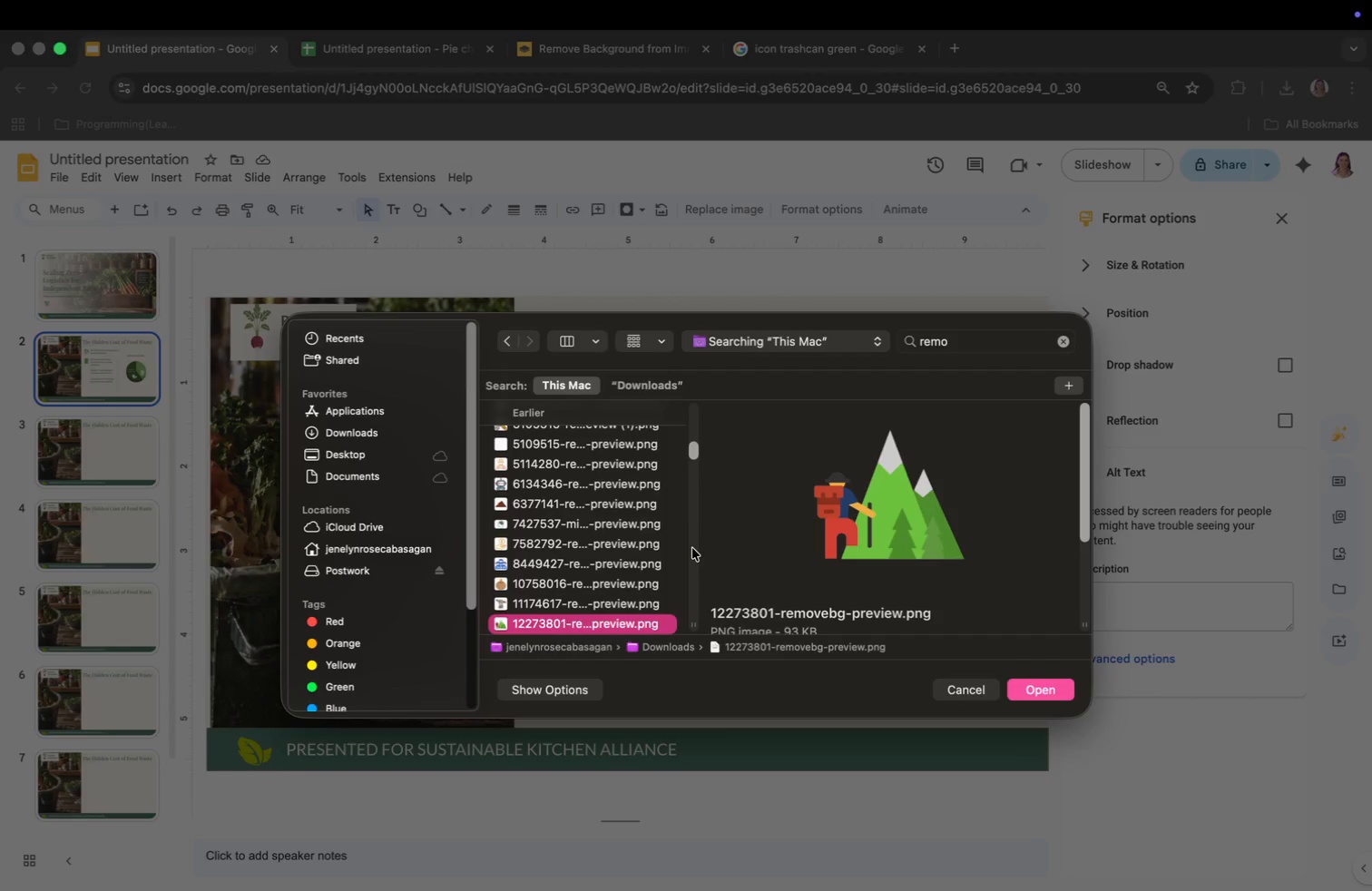 
hold_key(key=ArrowDown, duration=0.9)
 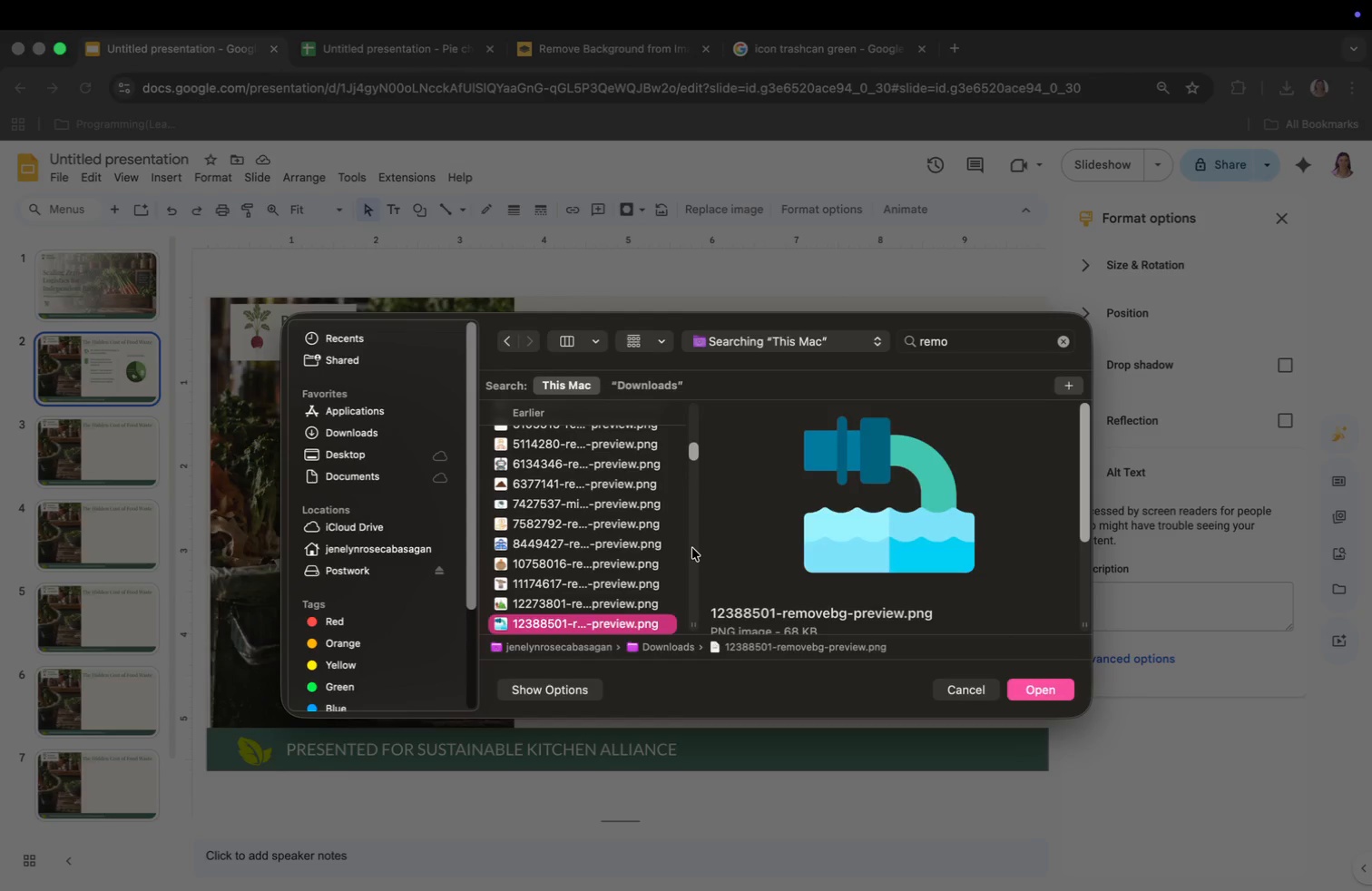 
key(ArrowDown)